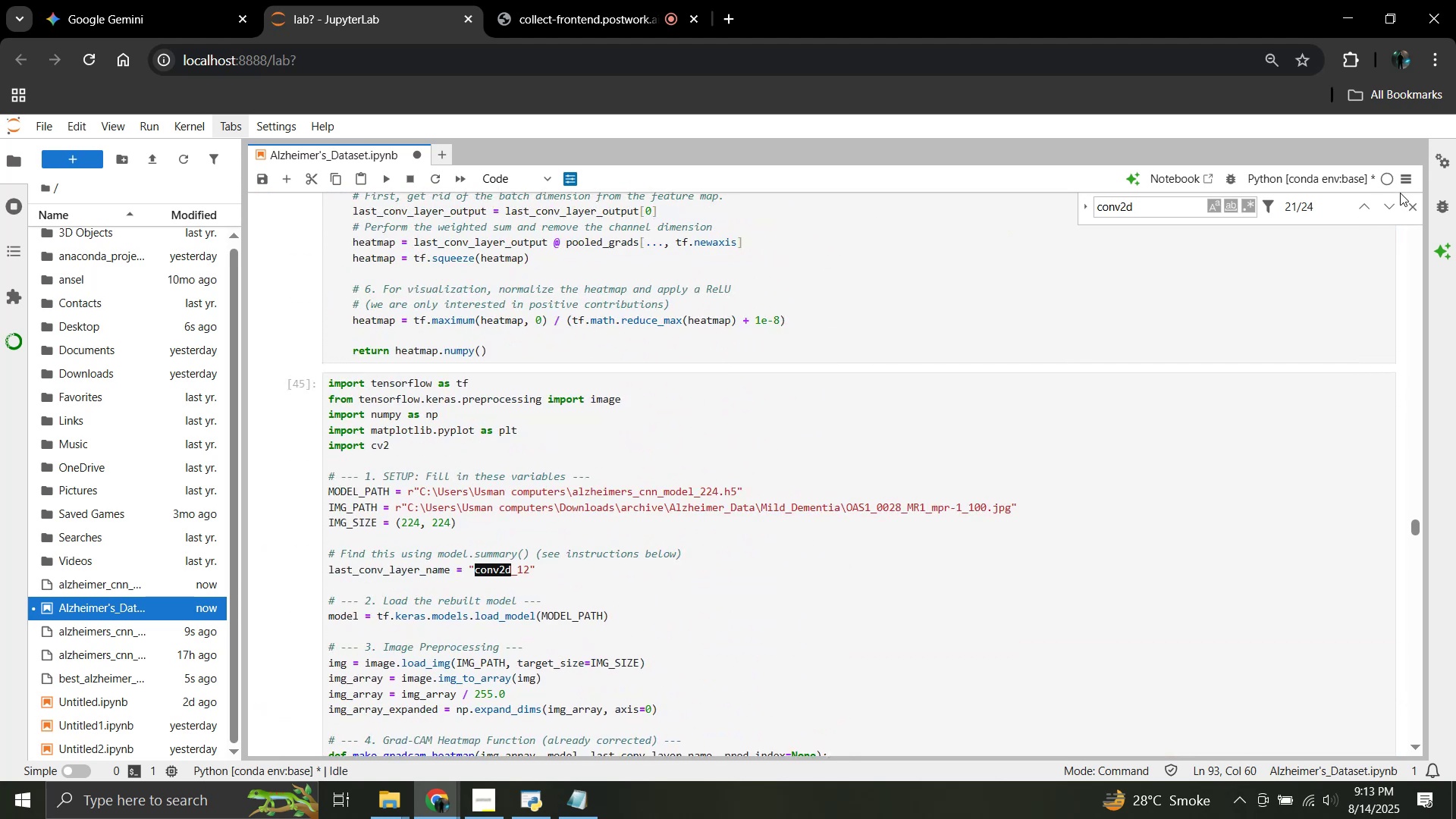 
left_click([1414, 206])
 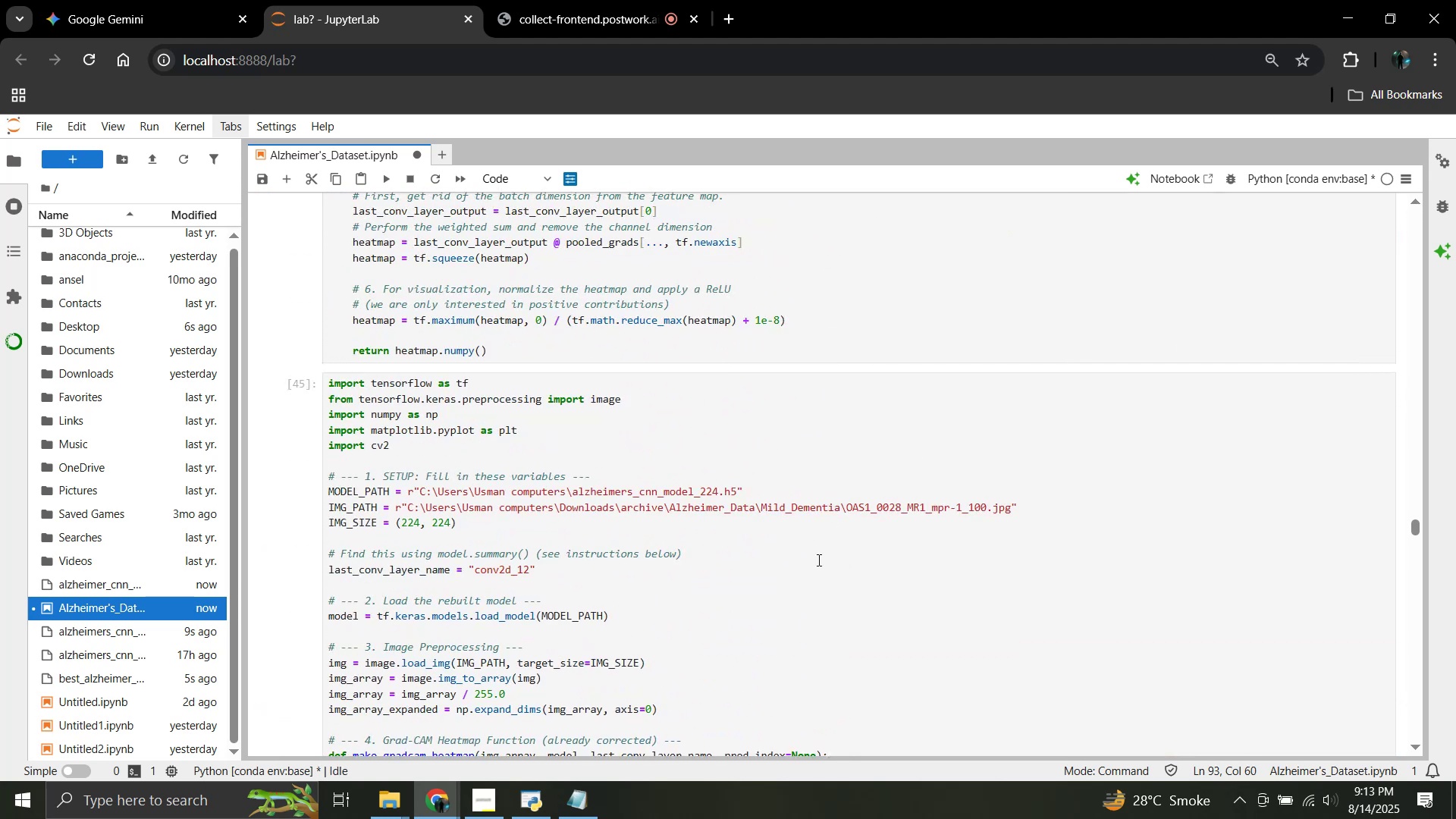 
scroll: coordinate [817, 560], scroll_direction: down, amount: 1.0
 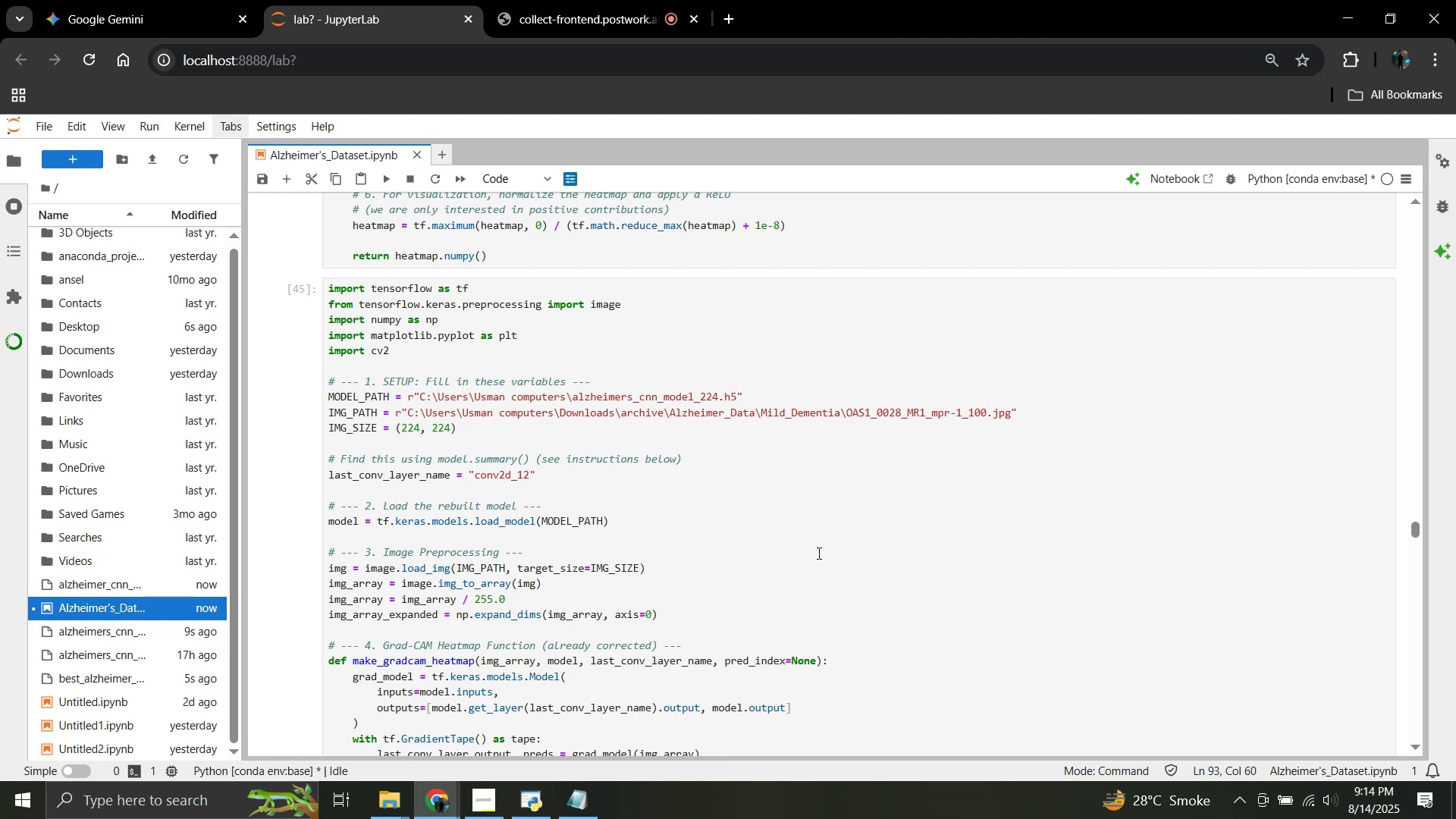 
wait(99.63)
 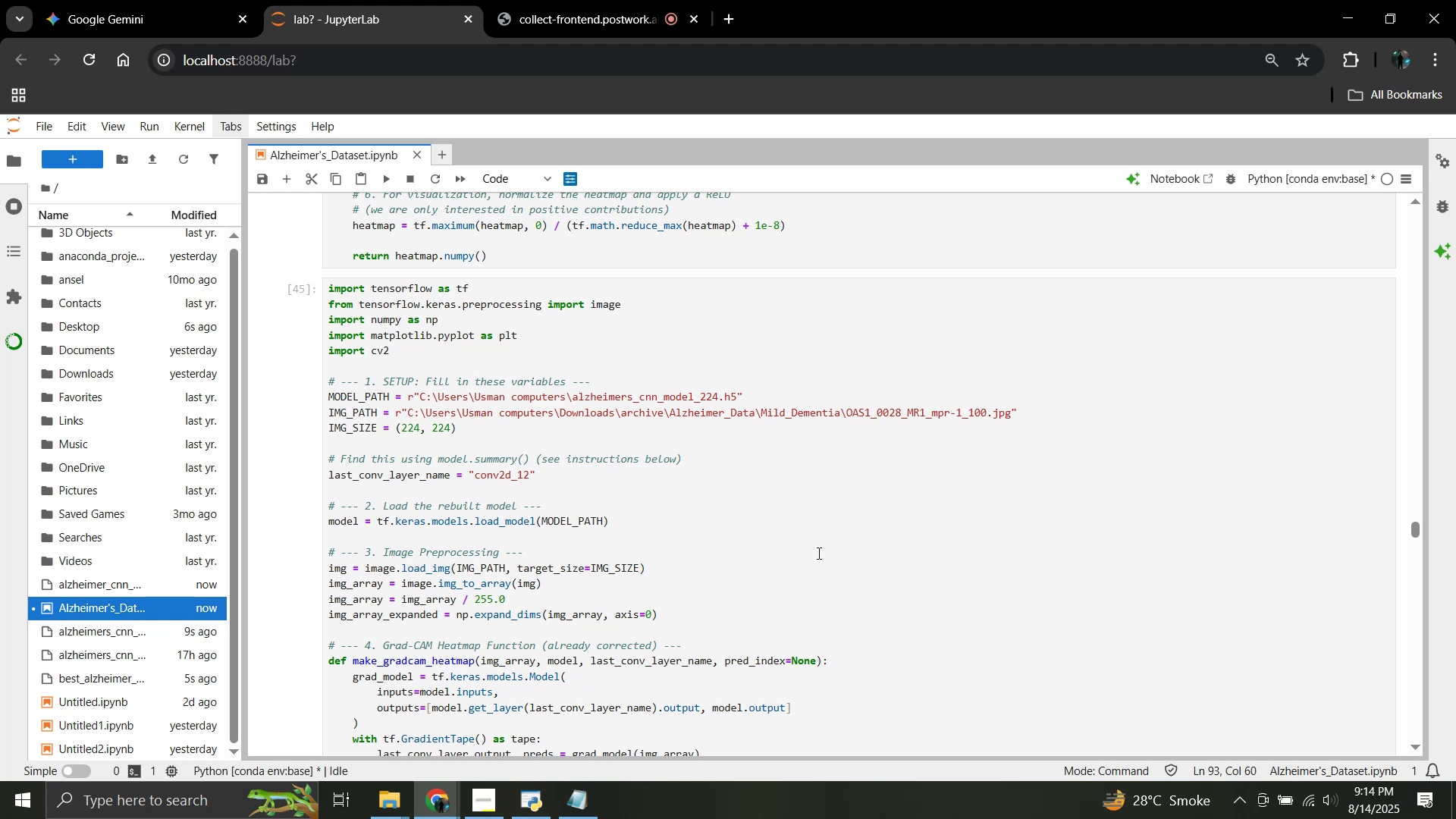 
scroll: coordinate [536, 575], scroll_direction: down, amount: 13.0
 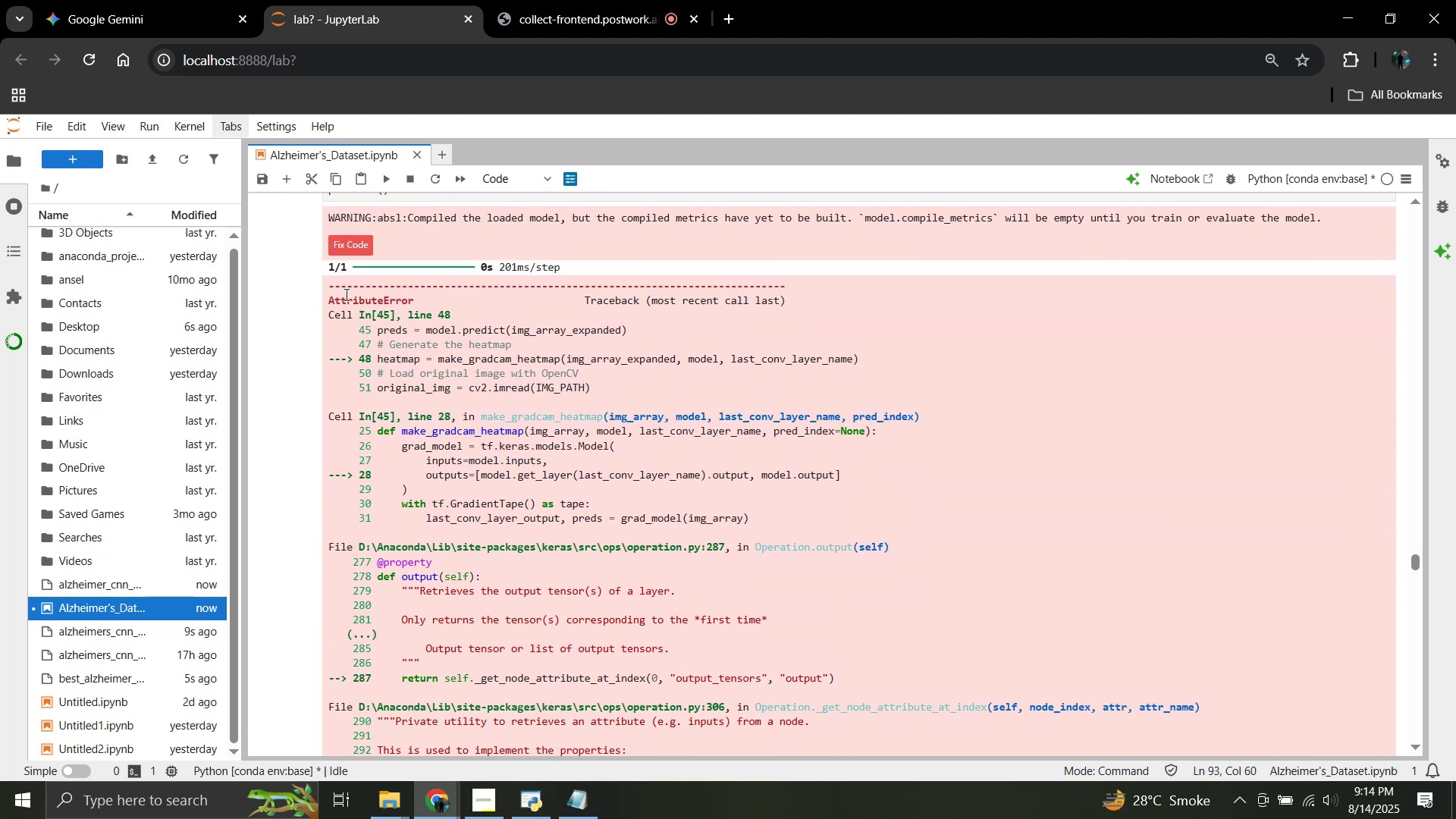 
left_click_drag(start_coordinate=[329, 284], to_coordinate=[908, 601])
 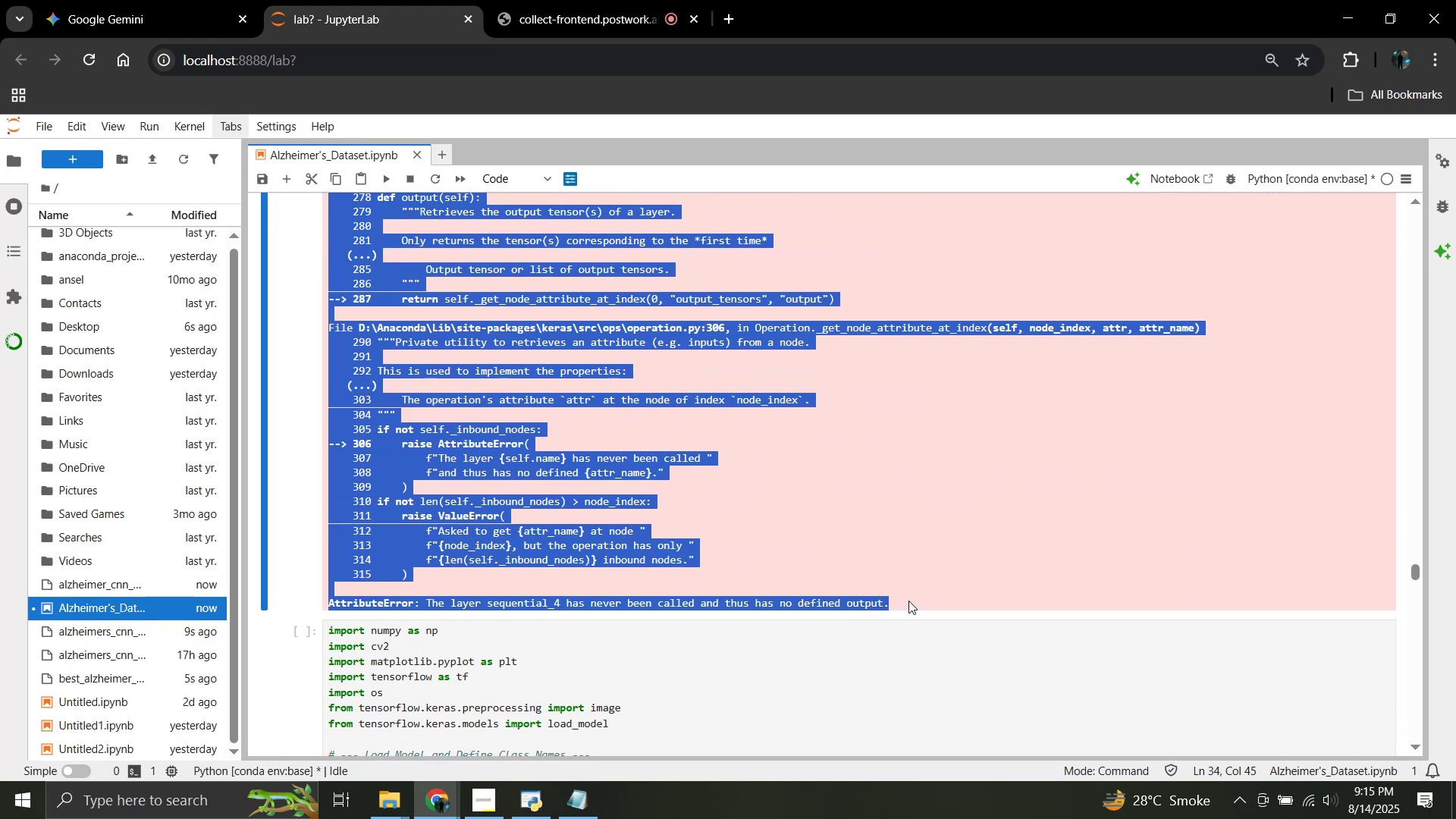 
scroll: coordinate [726, 604], scroll_direction: down, amount: 4.0
 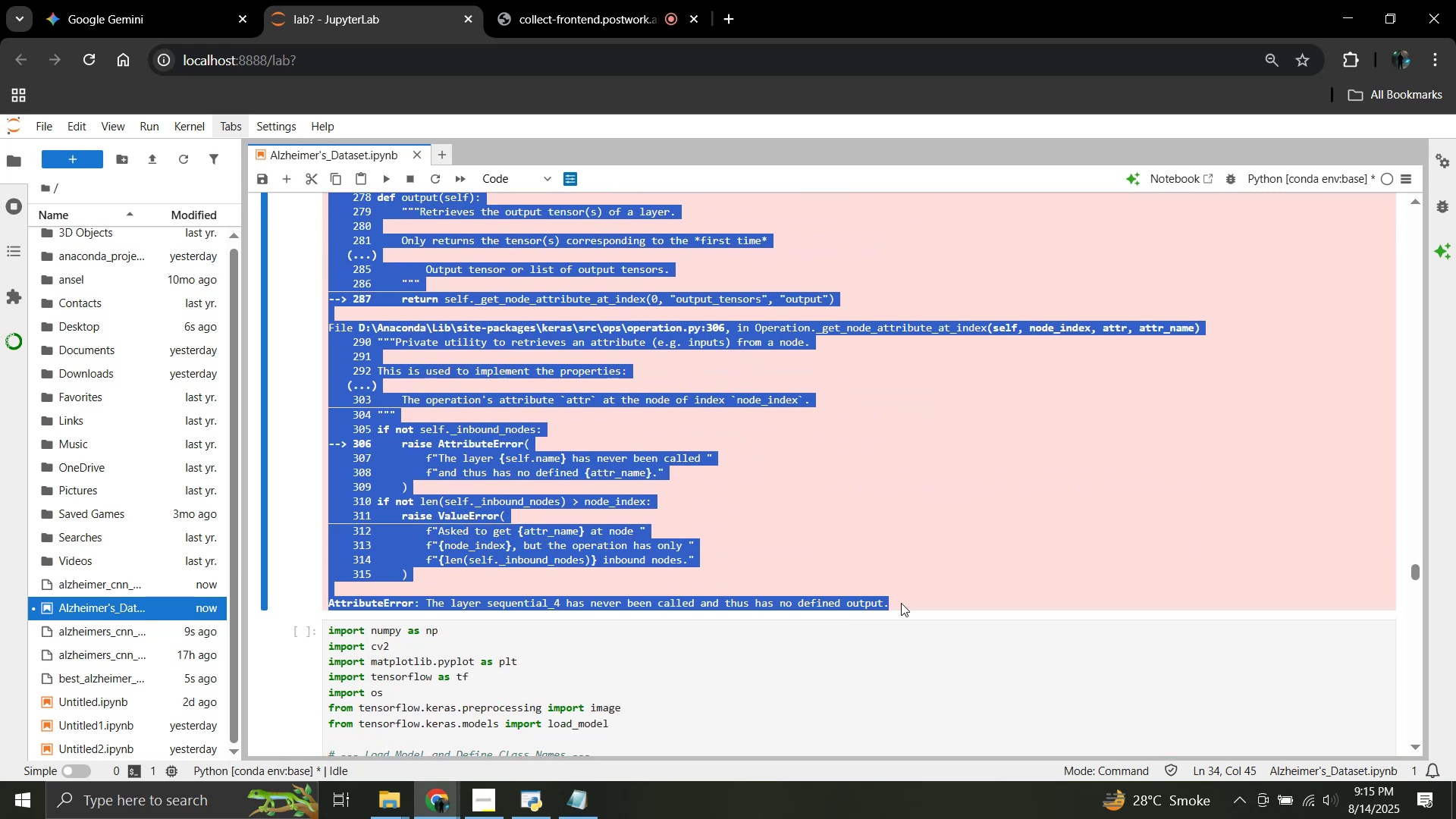 
key(Control+C)
 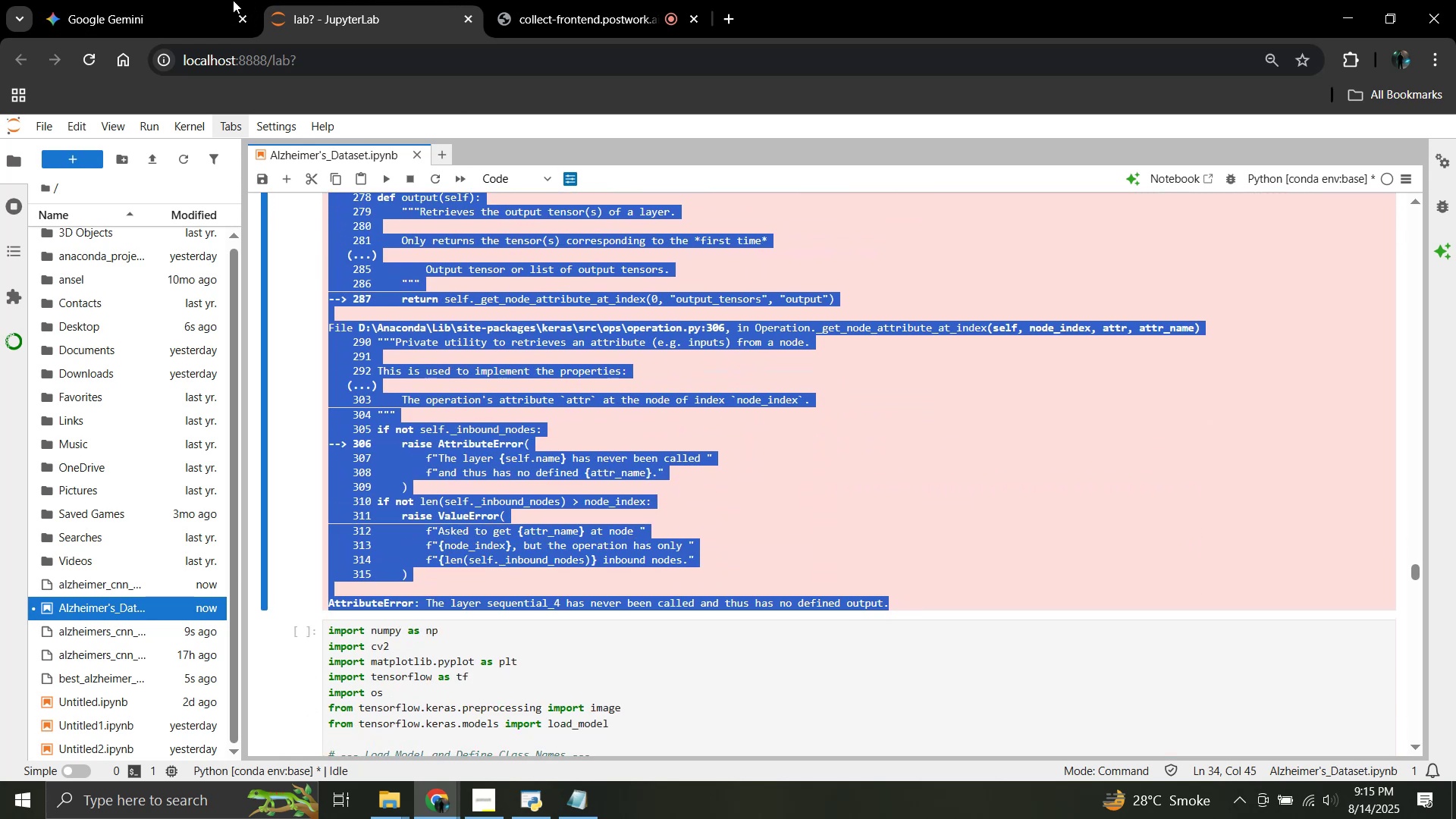 
left_click([155, 0])
 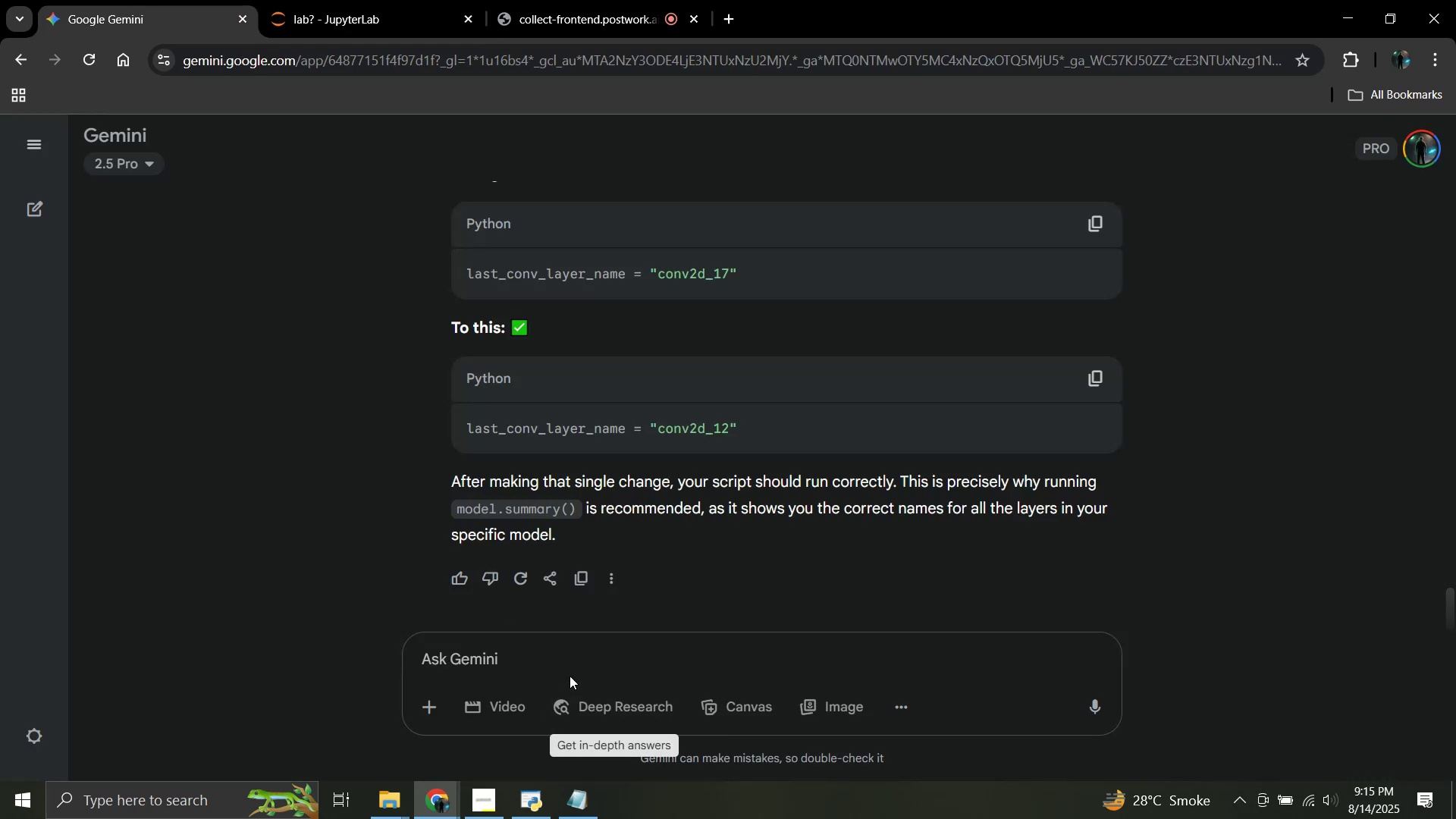 
left_click([567, 664])
 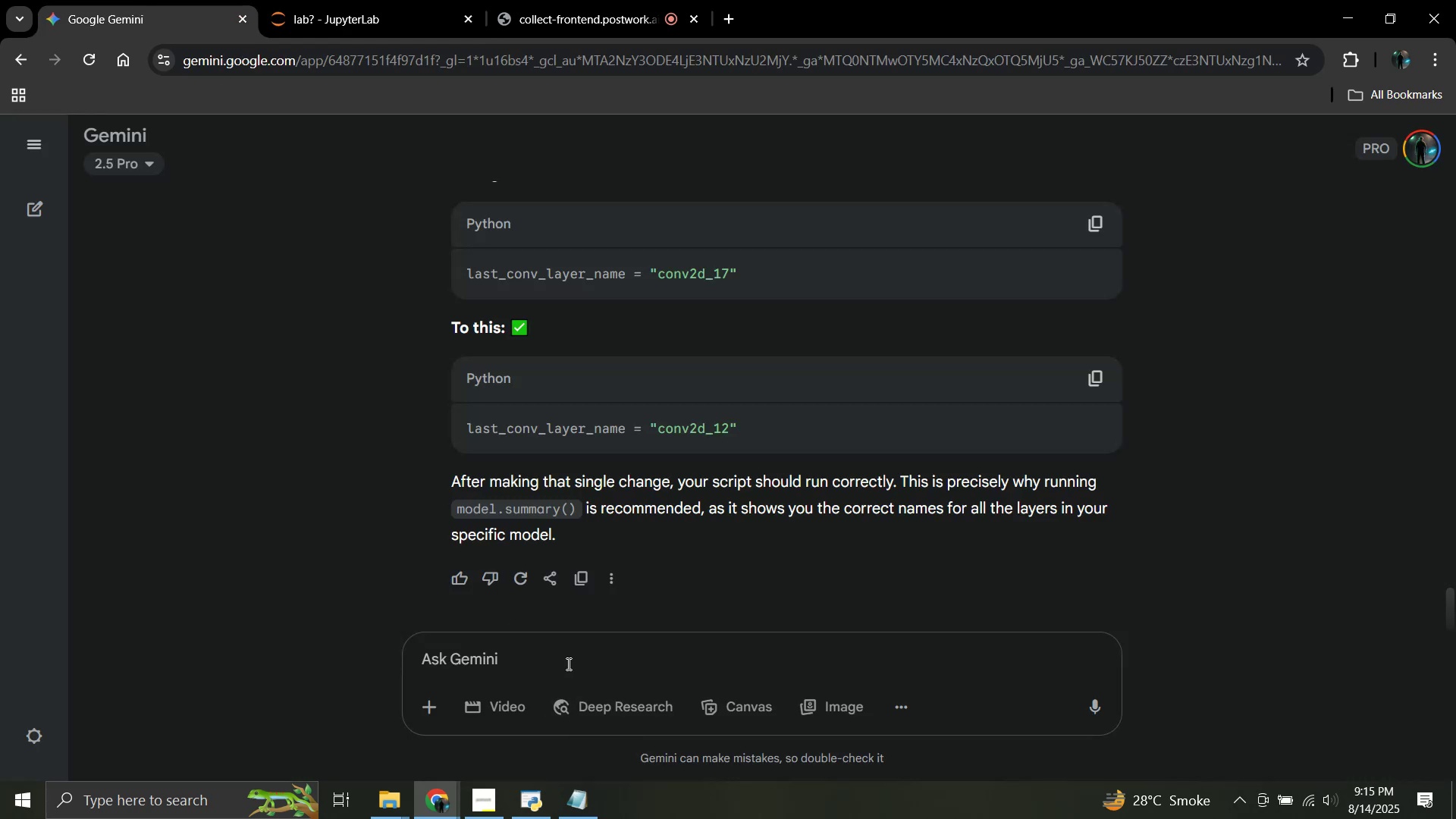 
key(Control+ControlLeft)
 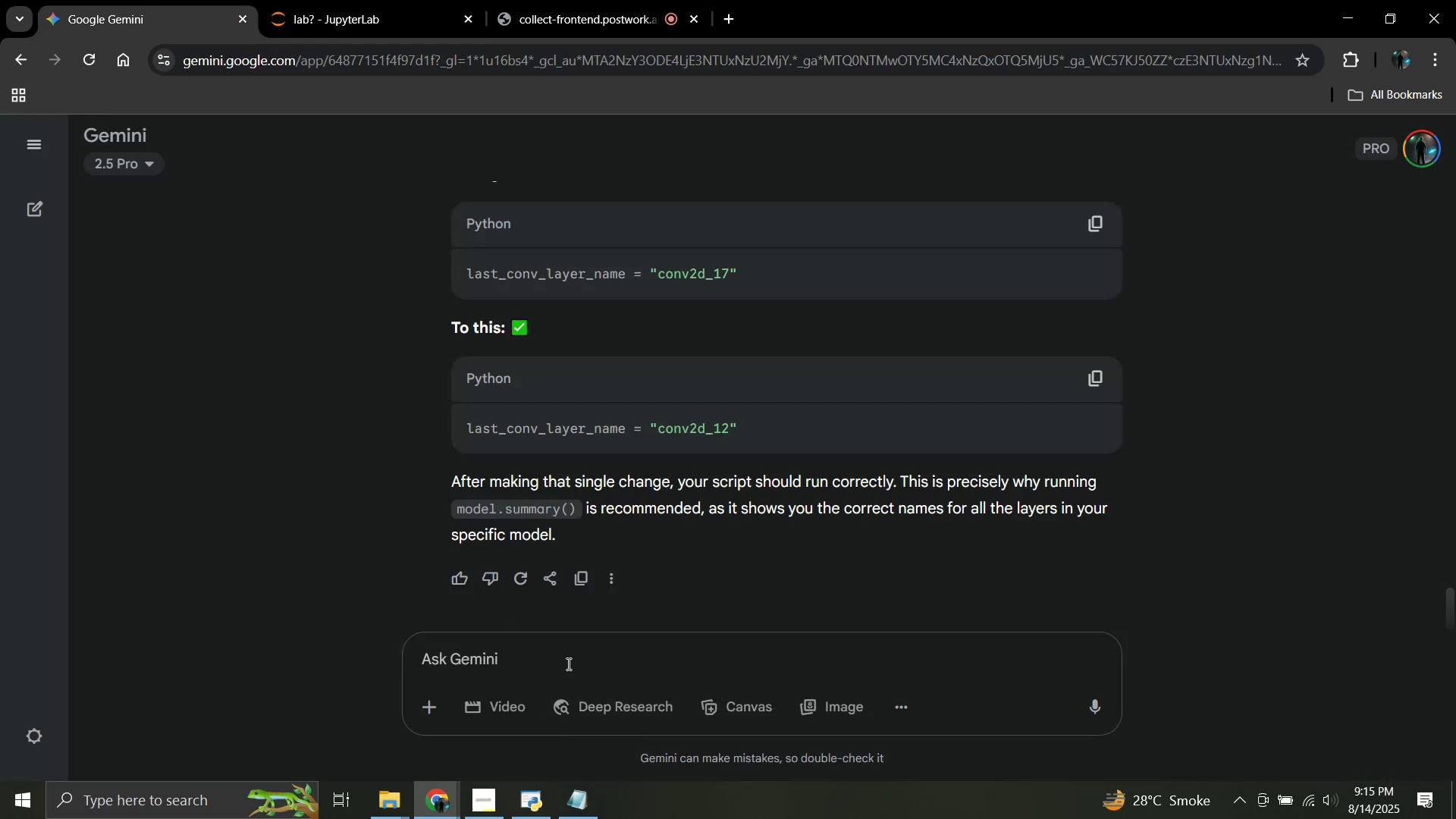 
key(Control+V)
 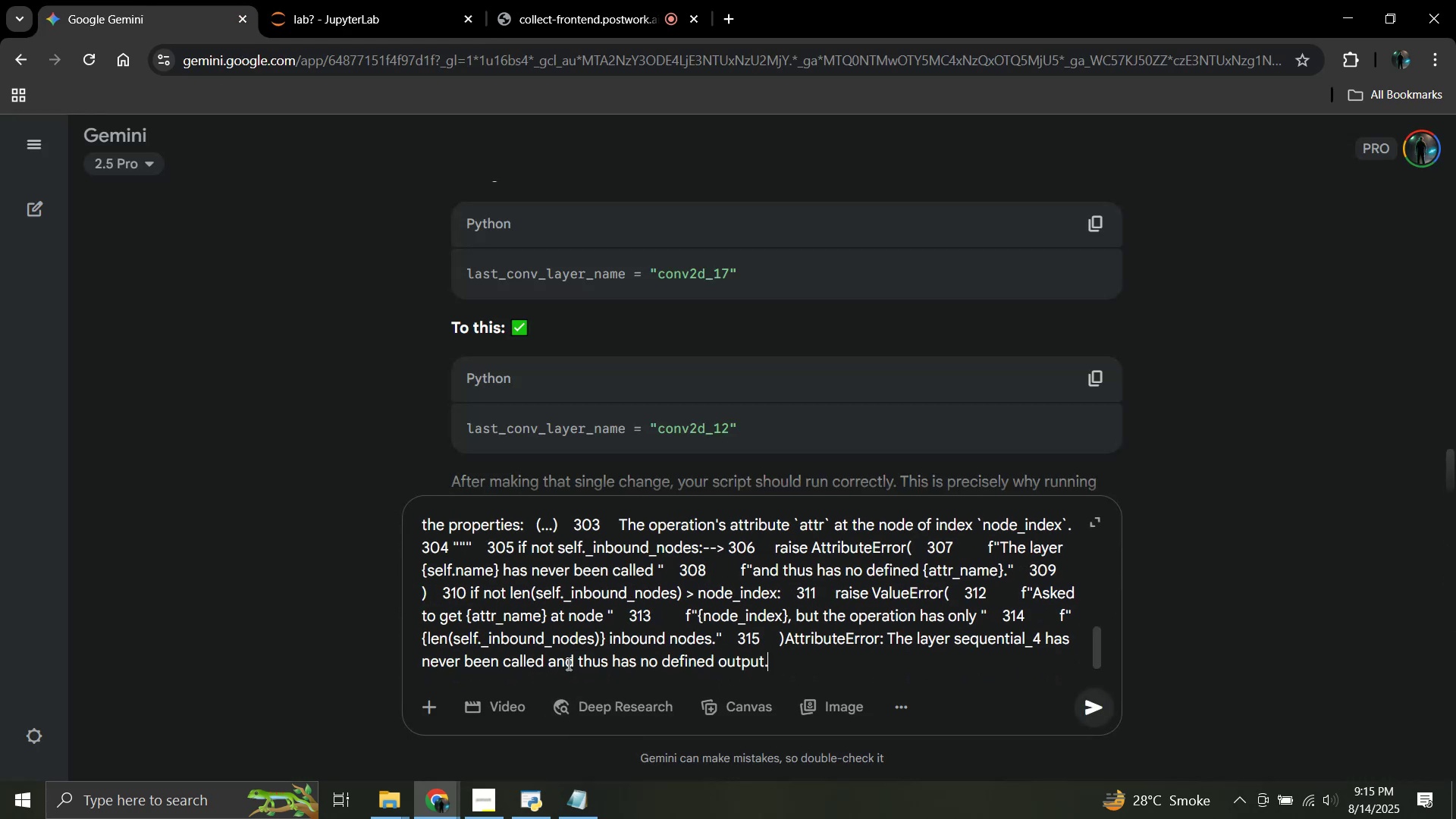 
key(Enter)
 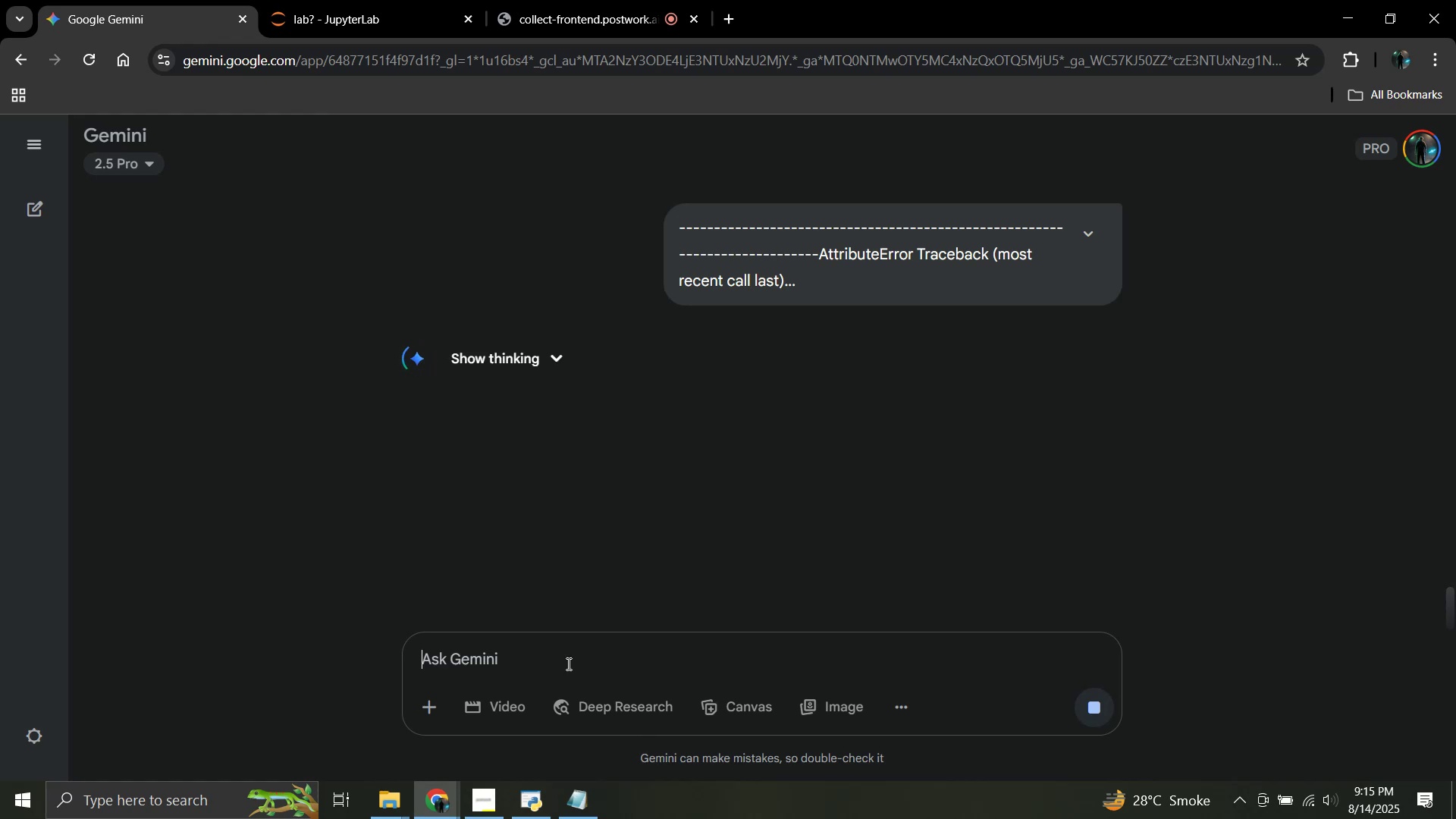 
wait(7.45)
 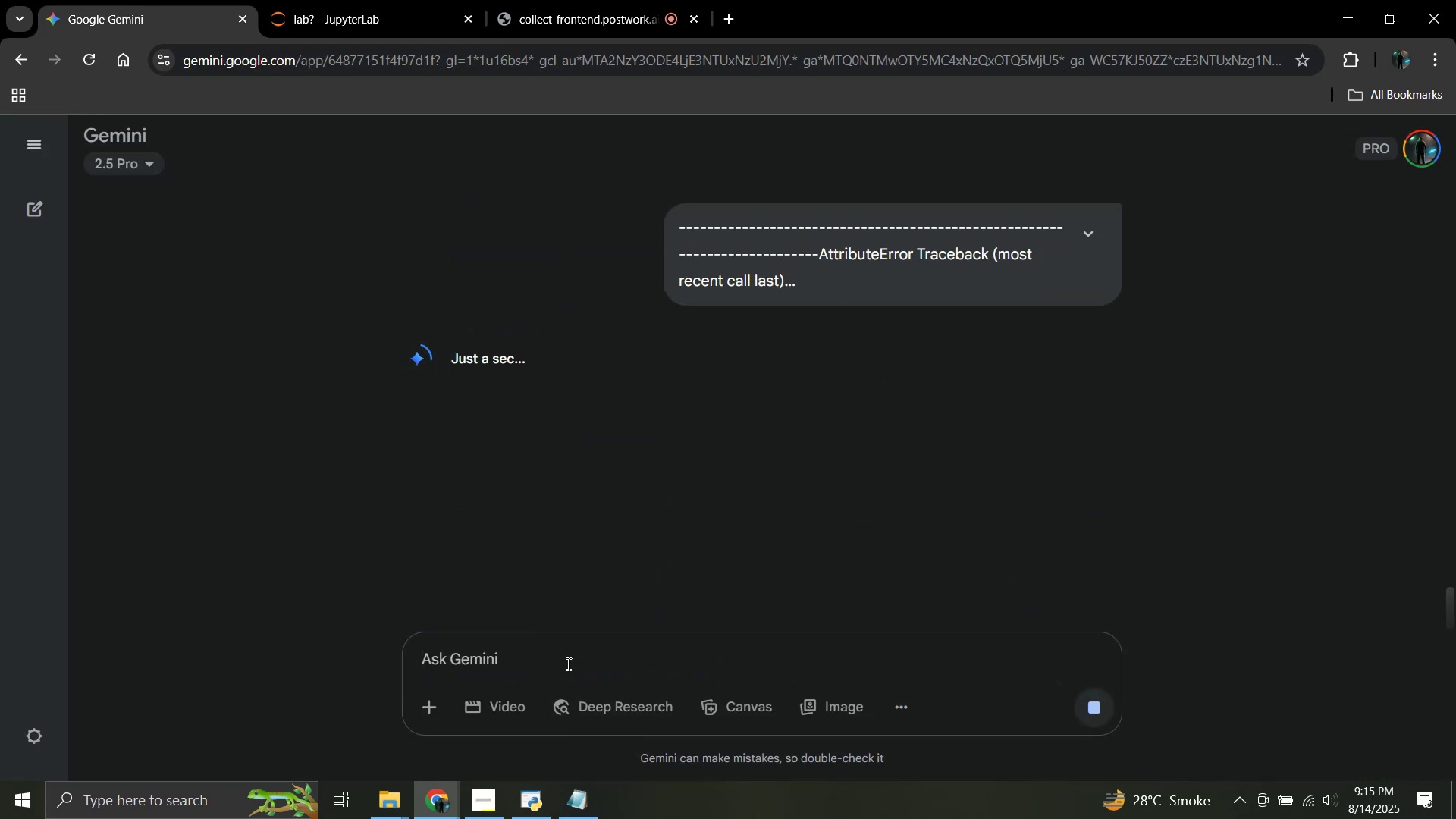 
left_click([337, 0])
 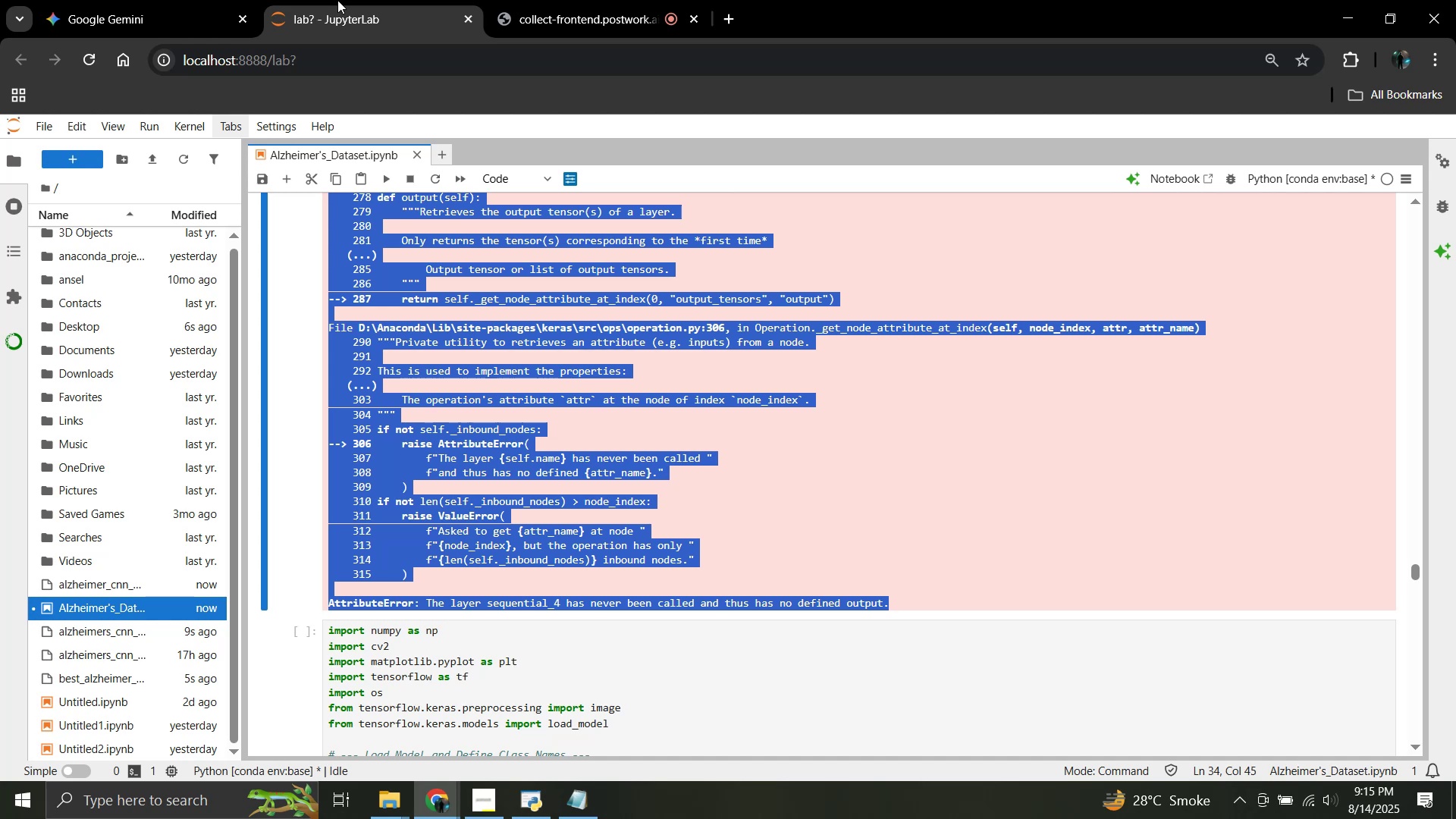 
wait(31.55)
 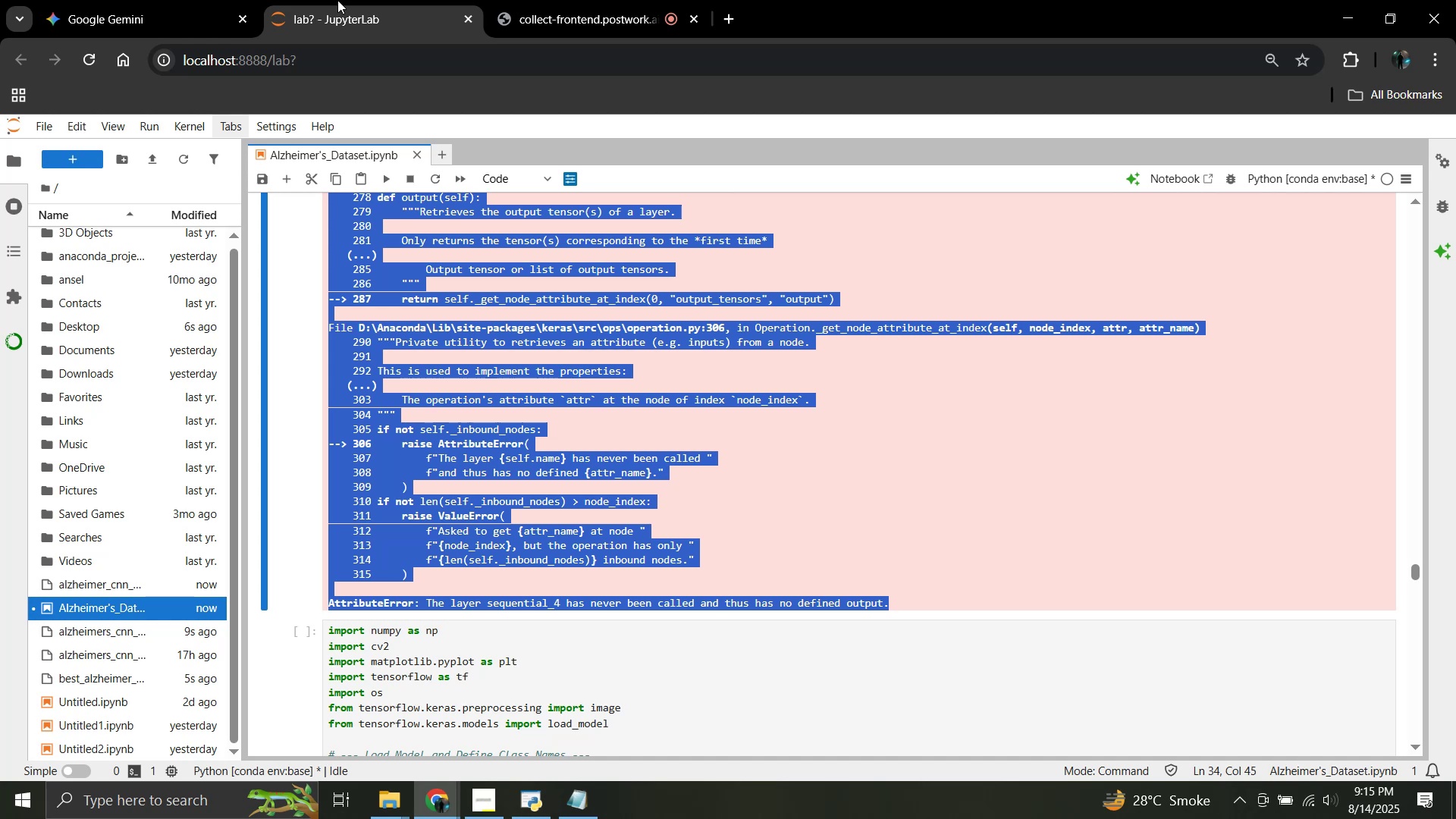 
scroll: coordinate [509, 300], scroll_direction: up, amount: 9.0
 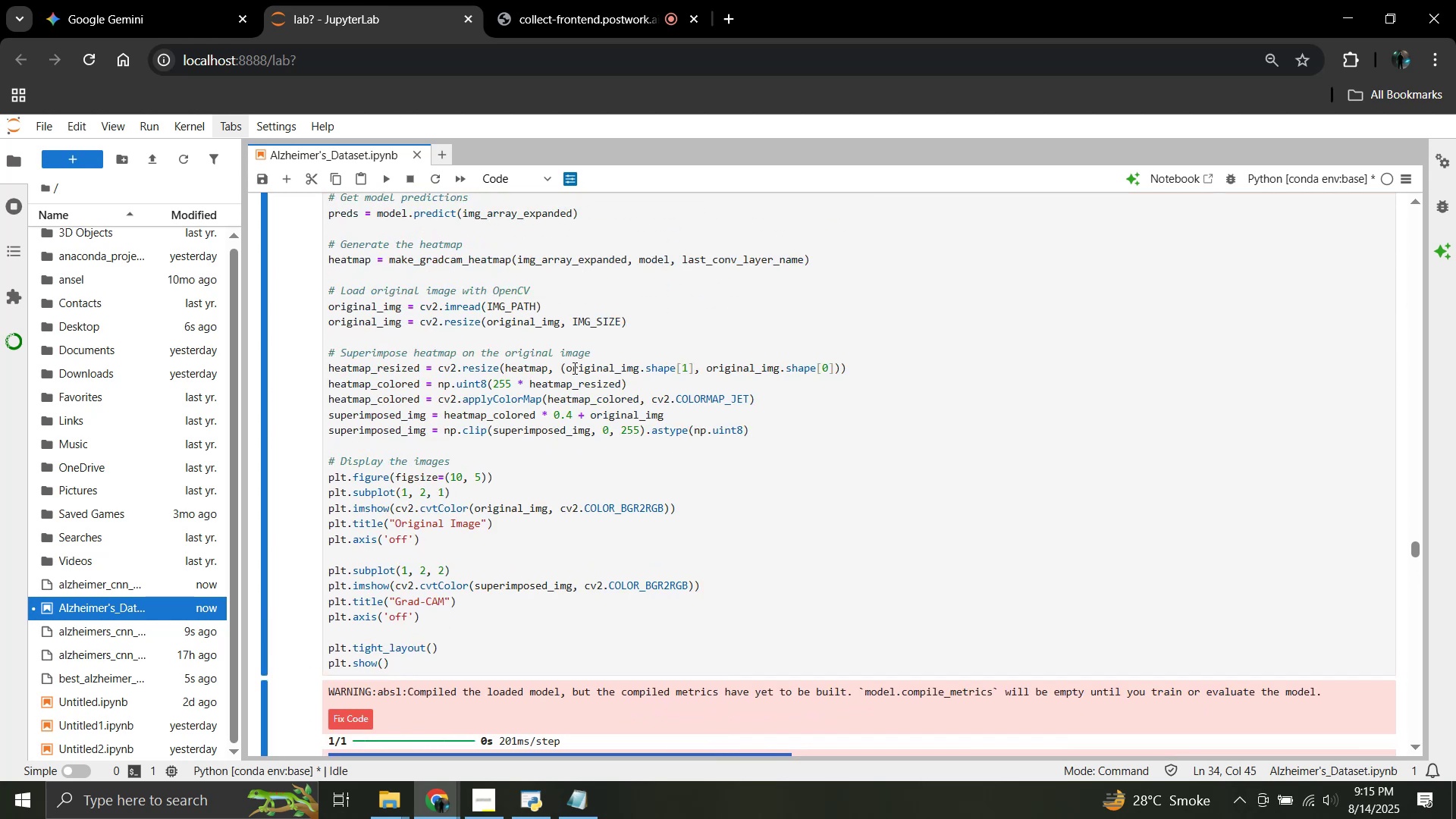 
scroll: coordinate [586, 424], scroll_direction: down, amount: 3.0
 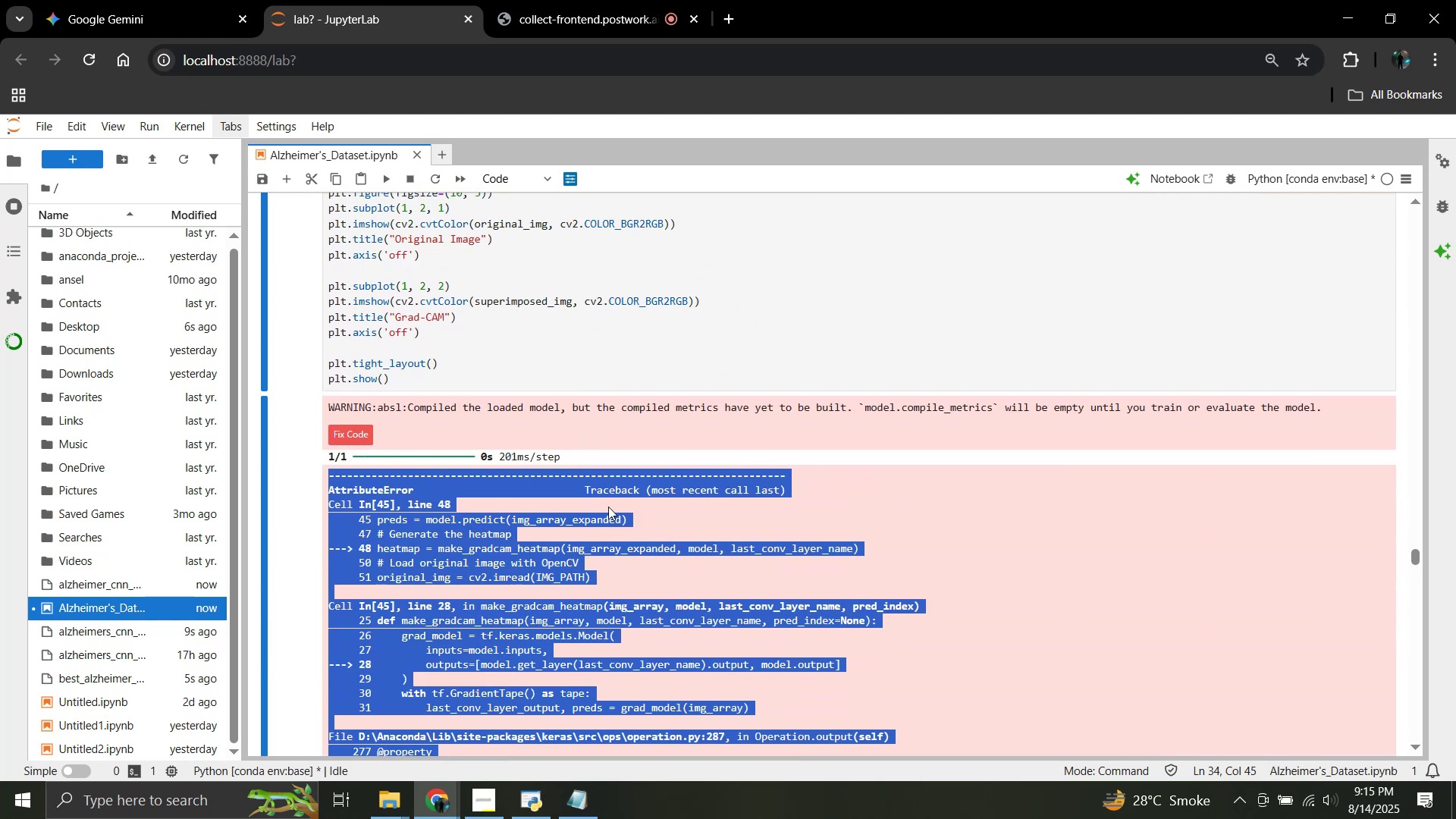 
left_click([623, 554])
 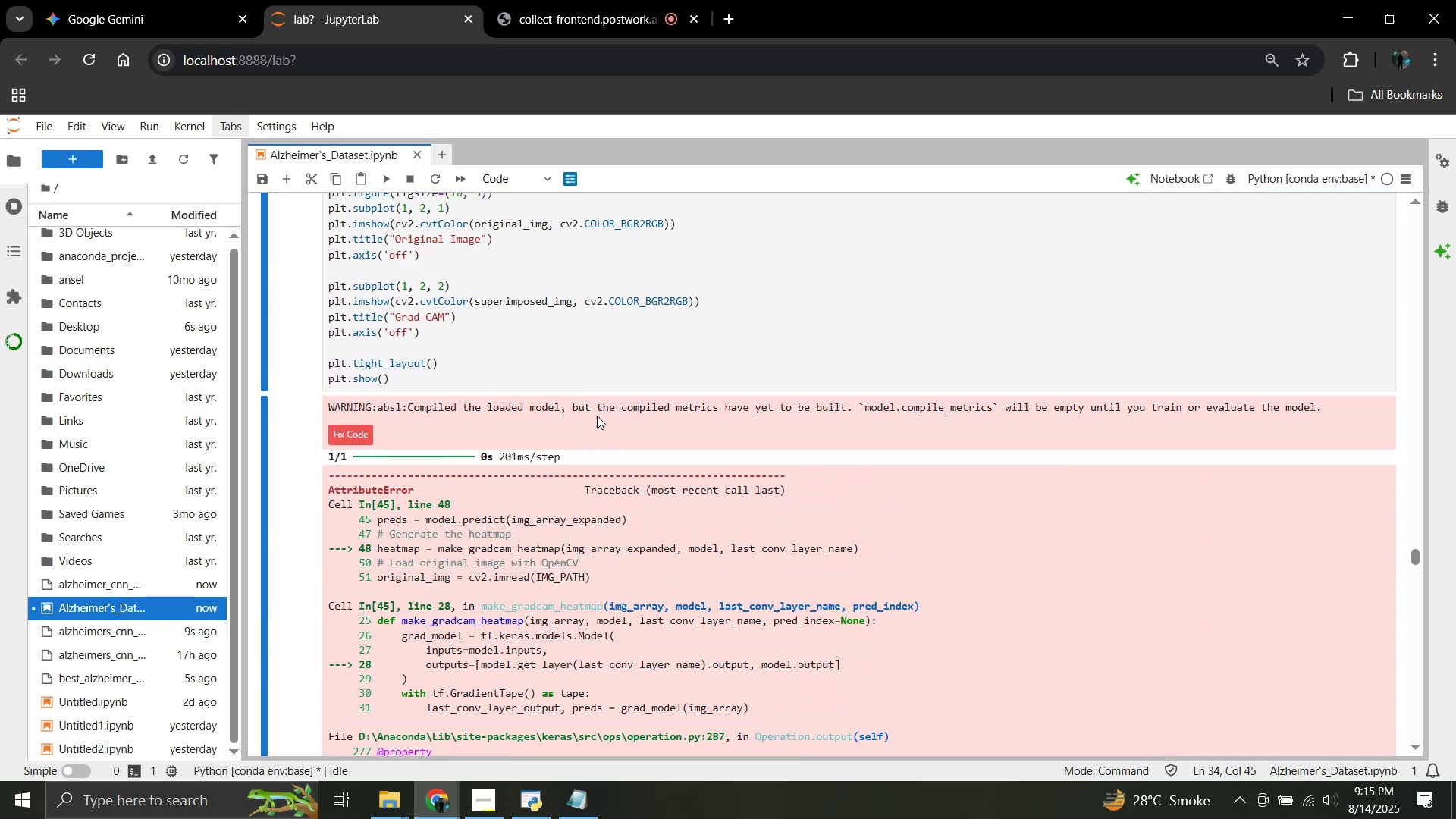 
scroll: coordinate [562, 377], scroll_direction: up, amount: 11.0
 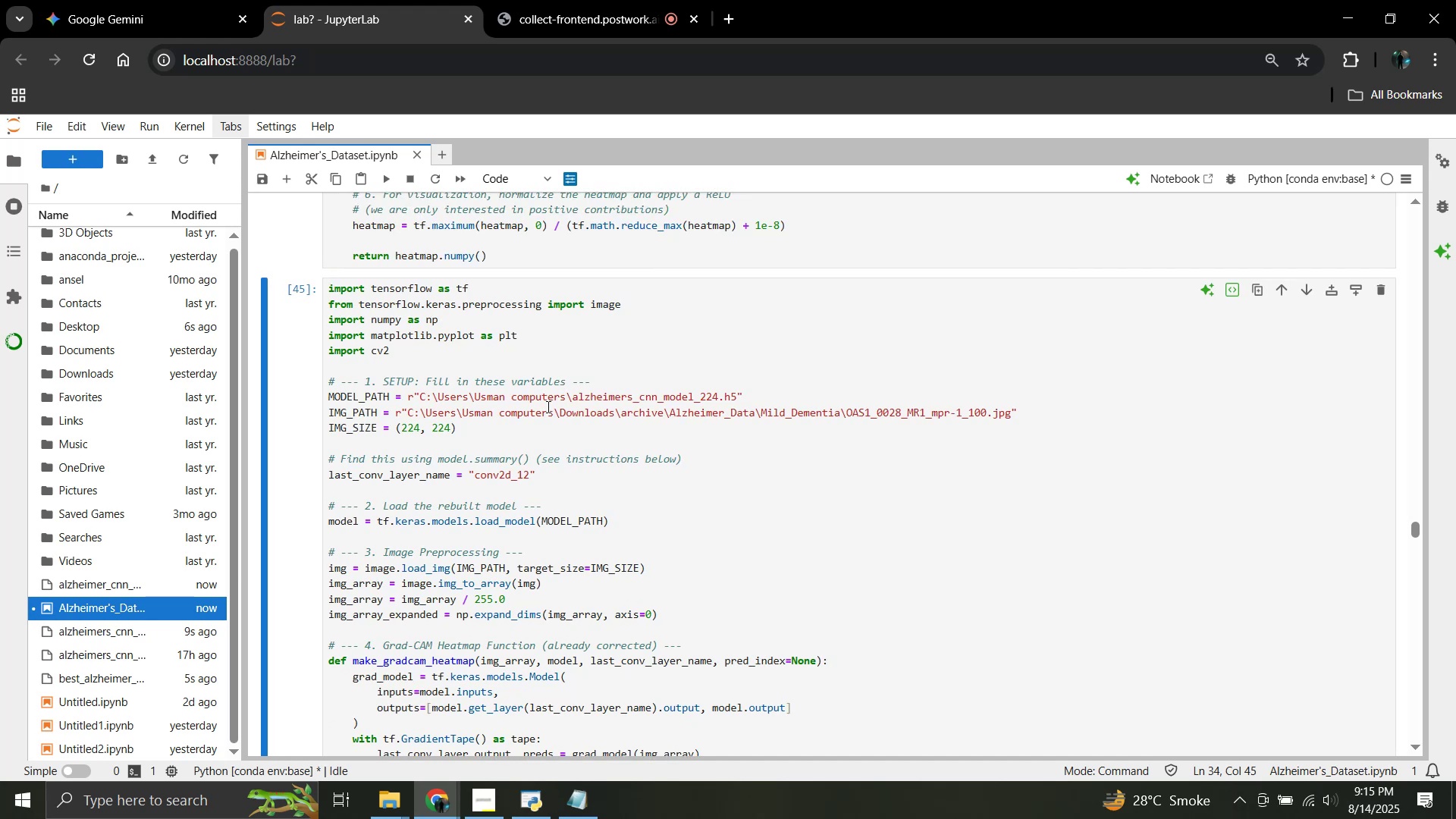 
left_click([545, 429])
 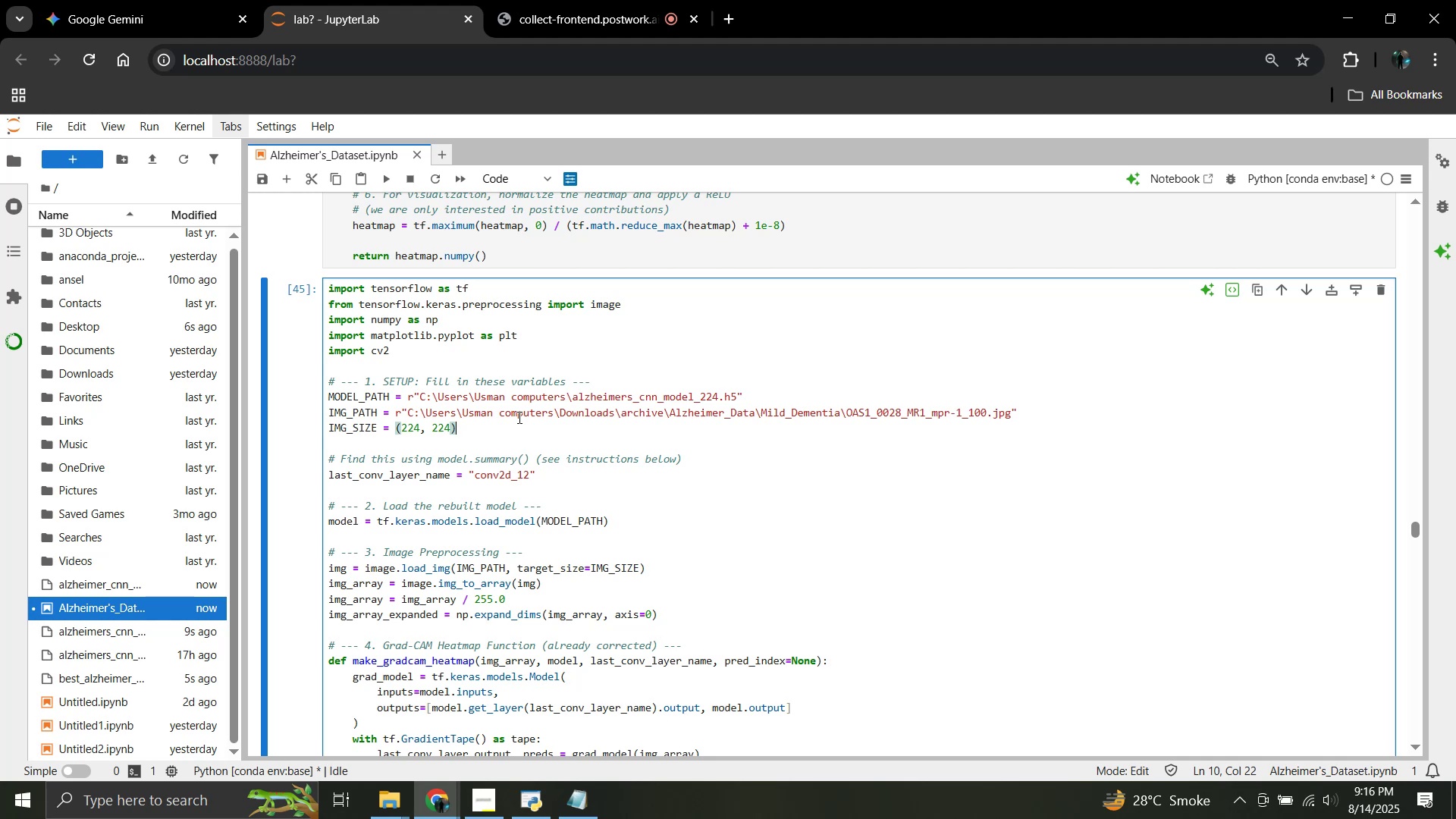 
wait(39.22)
 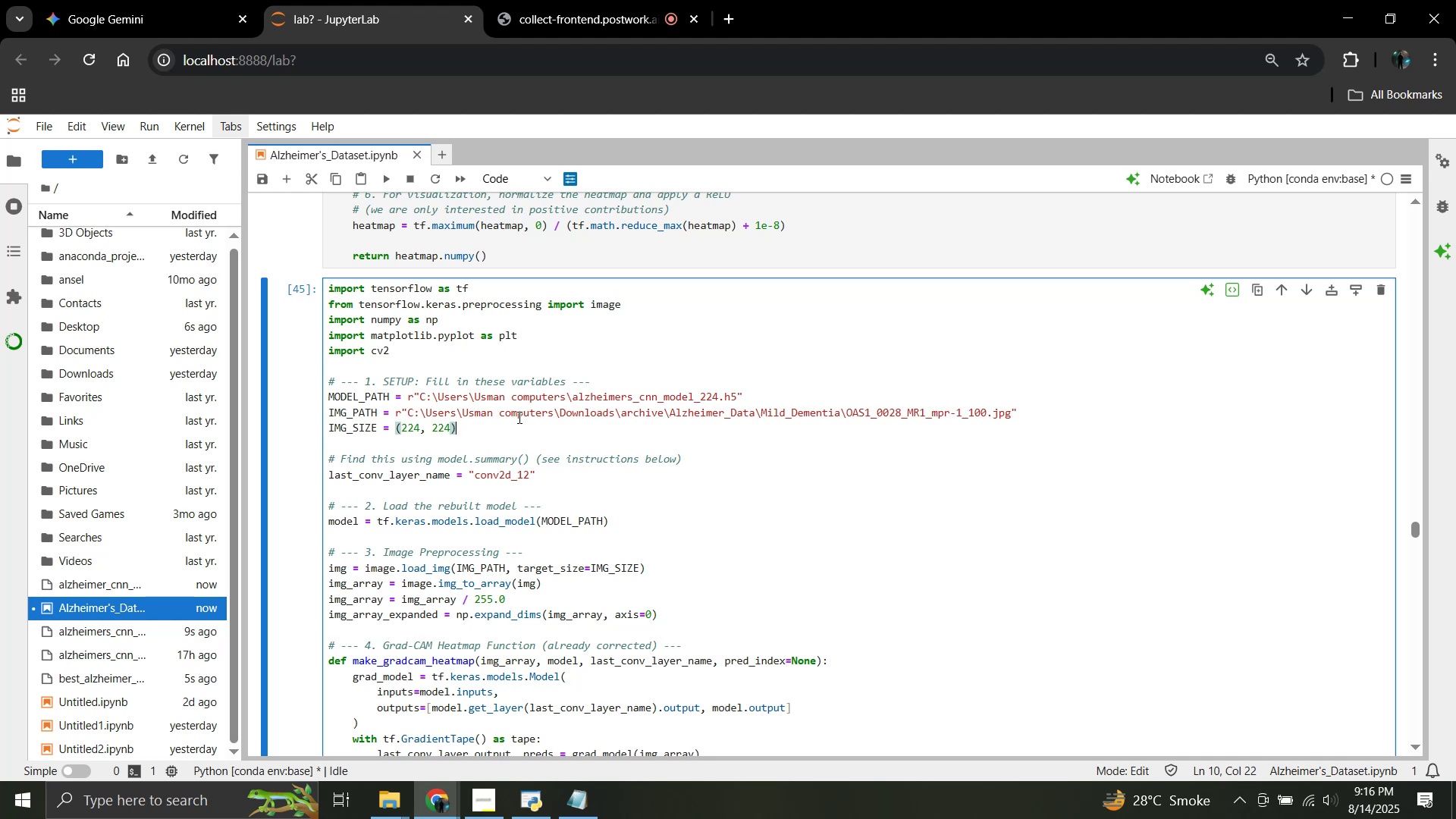 
scroll: coordinate [530, 460], scroll_direction: down, amount: 3.0
 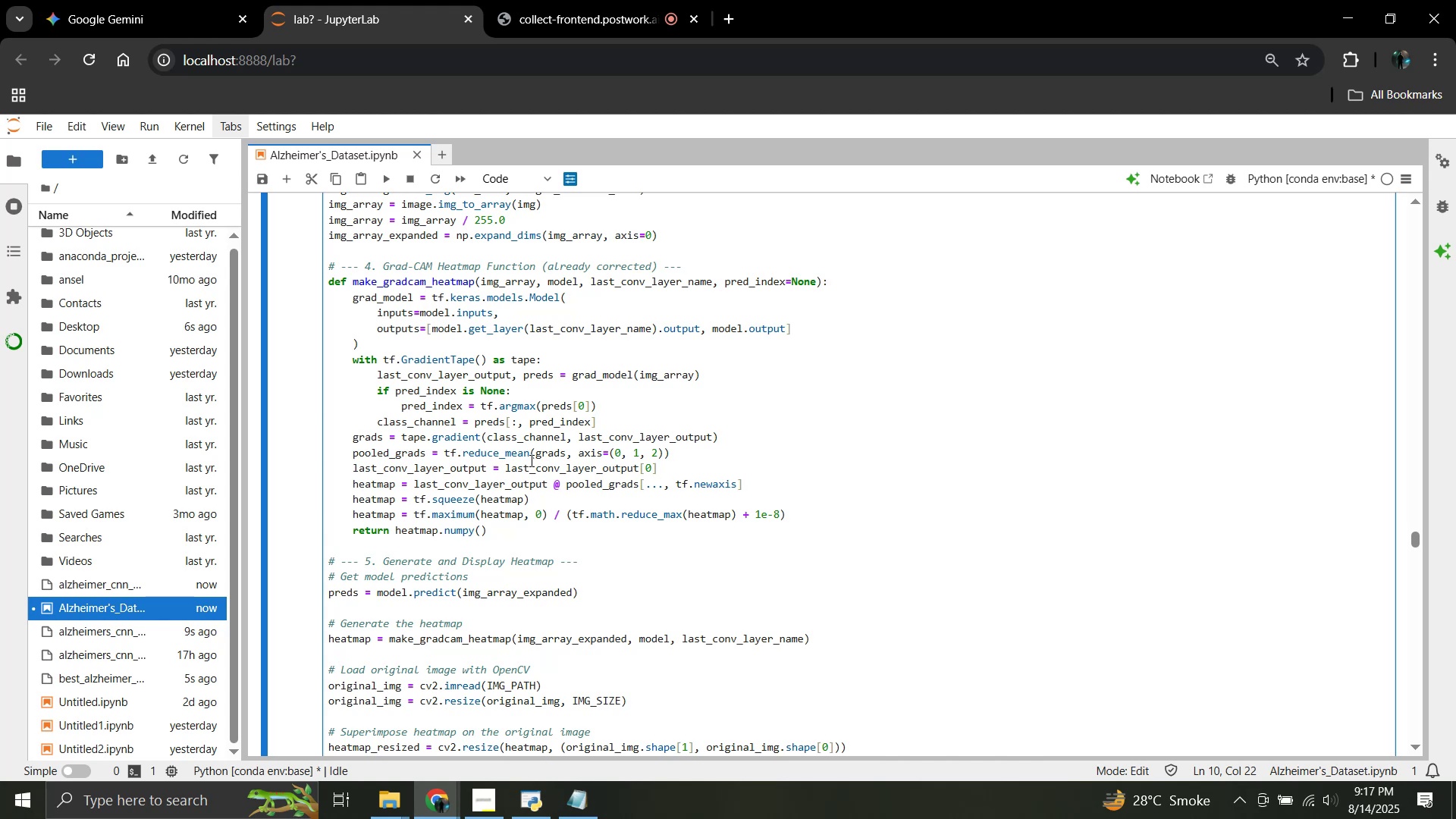 
wait(59.71)
 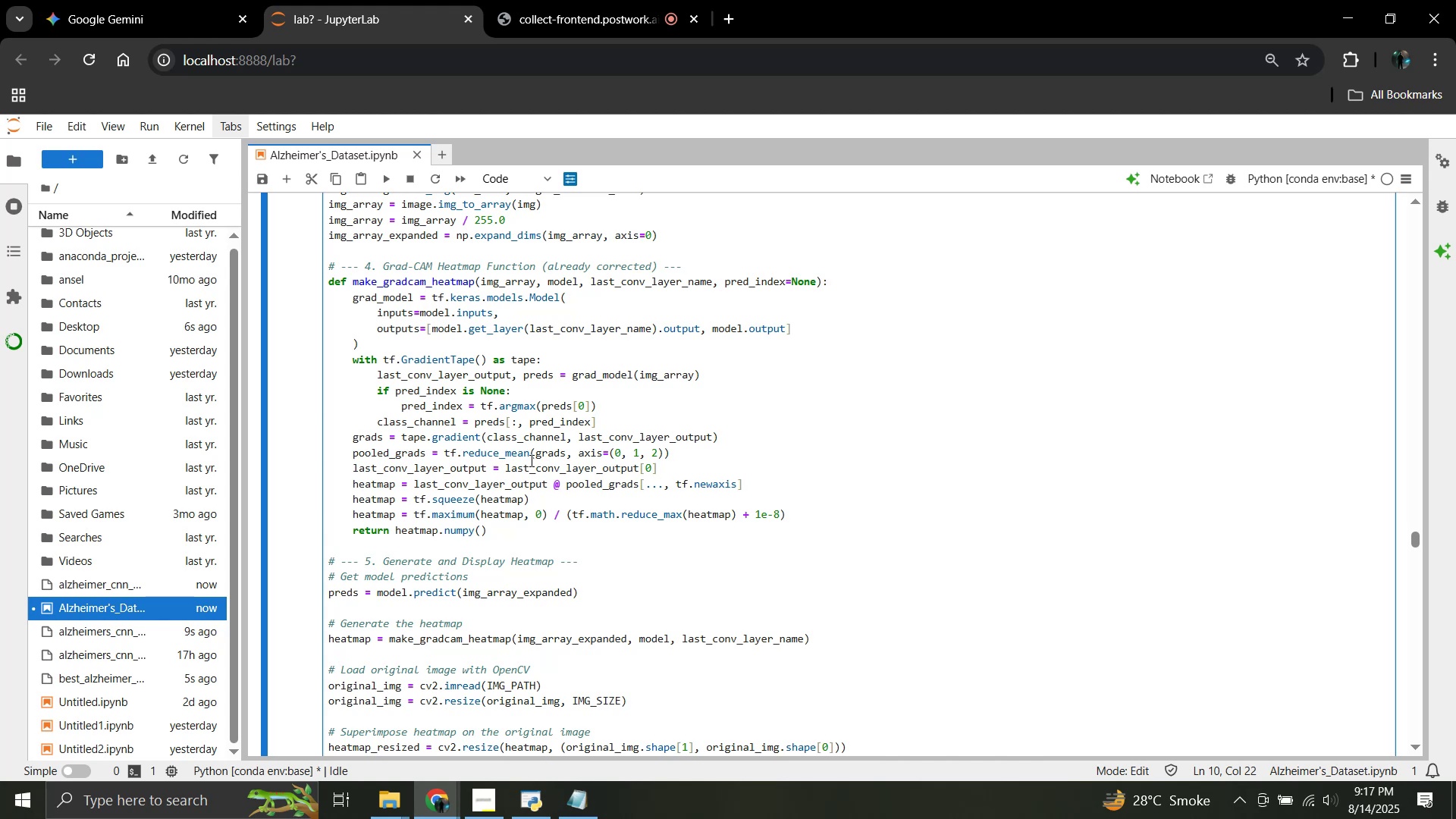 
scroll: coordinate [396, 482], scroll_direction: down, amount: 7.0
 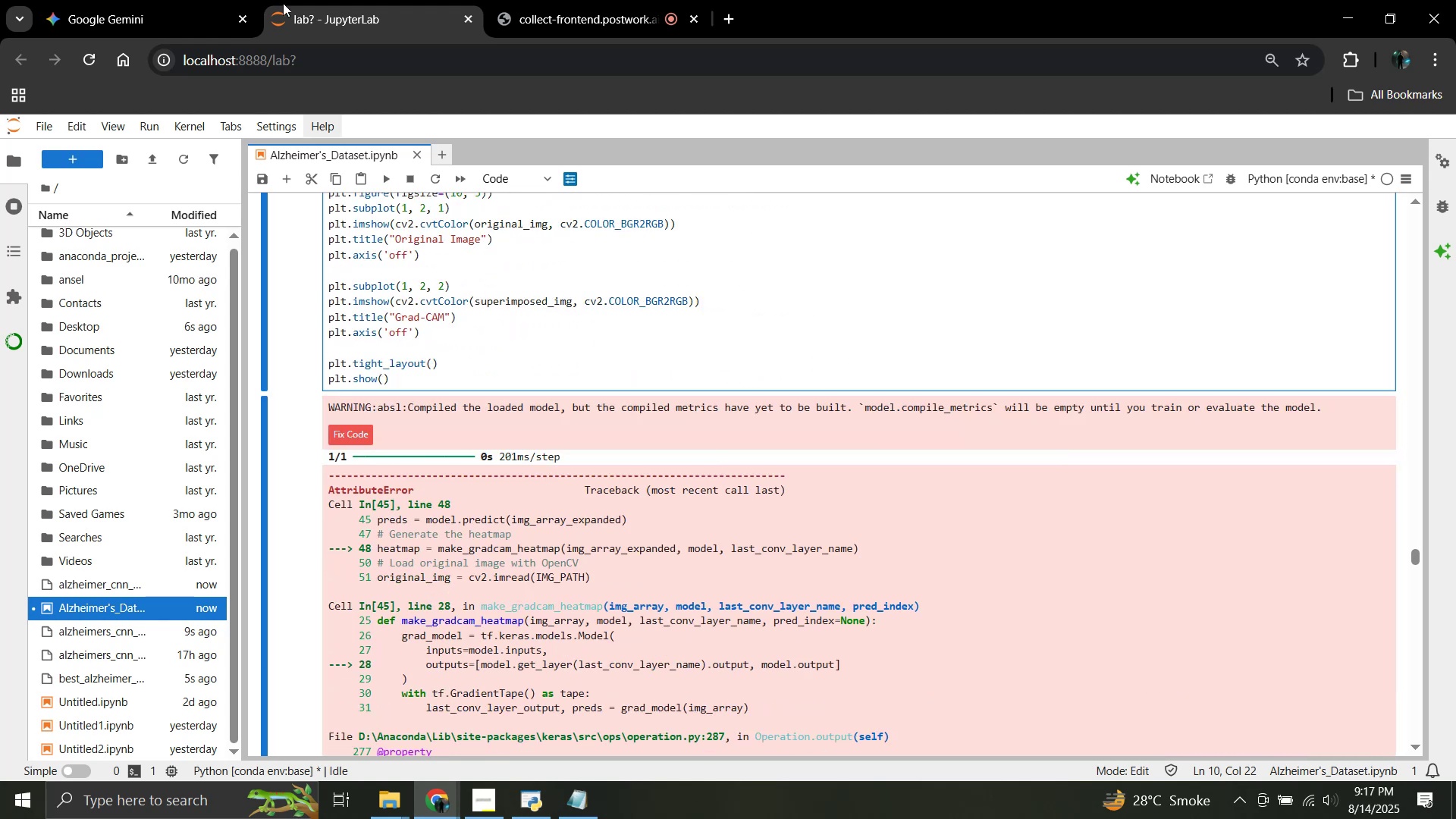 
left_click([113, 0])
 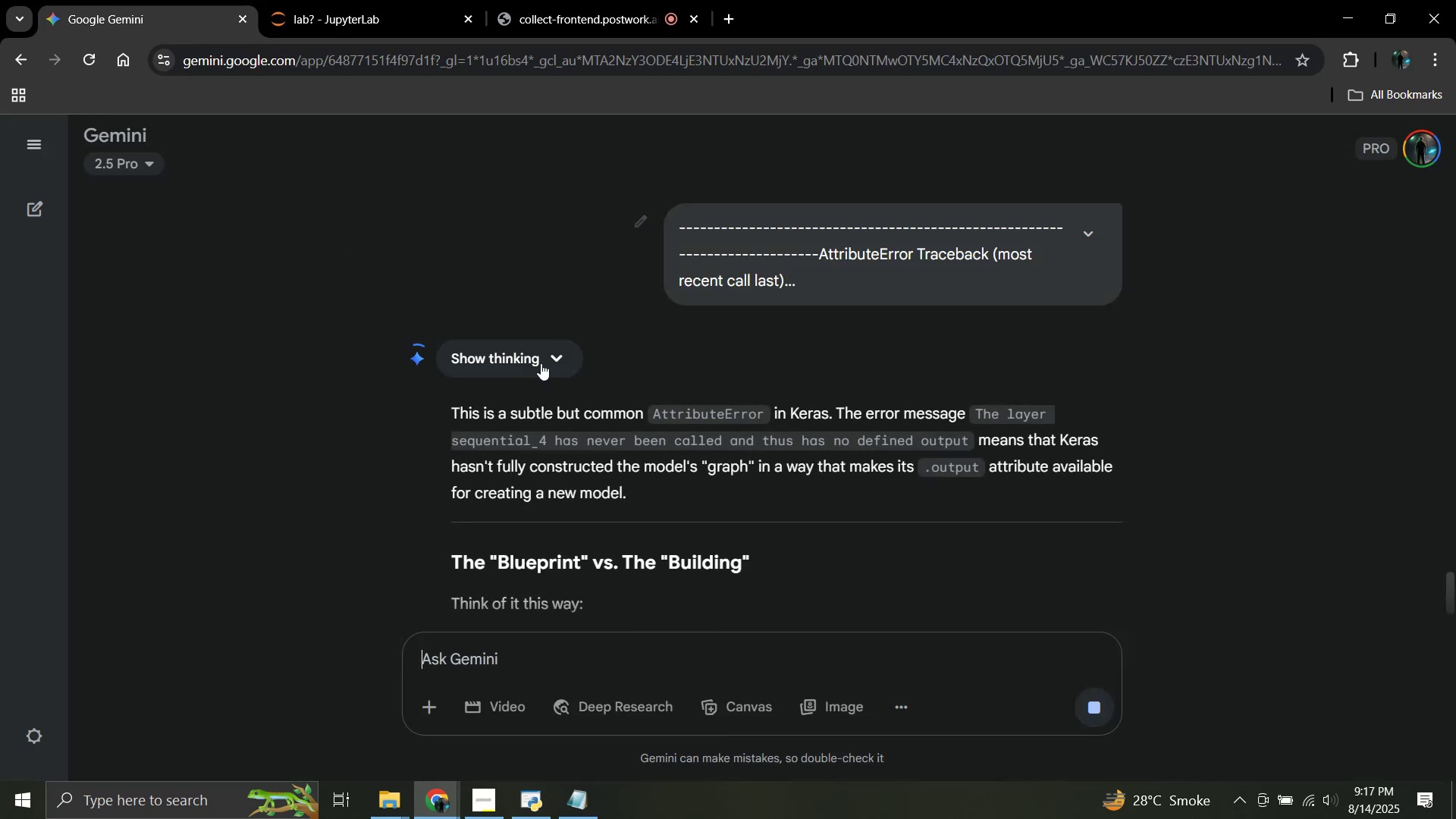 
scroll: coordinate [541, 363], scroll_direction: down, amount: 2.0
 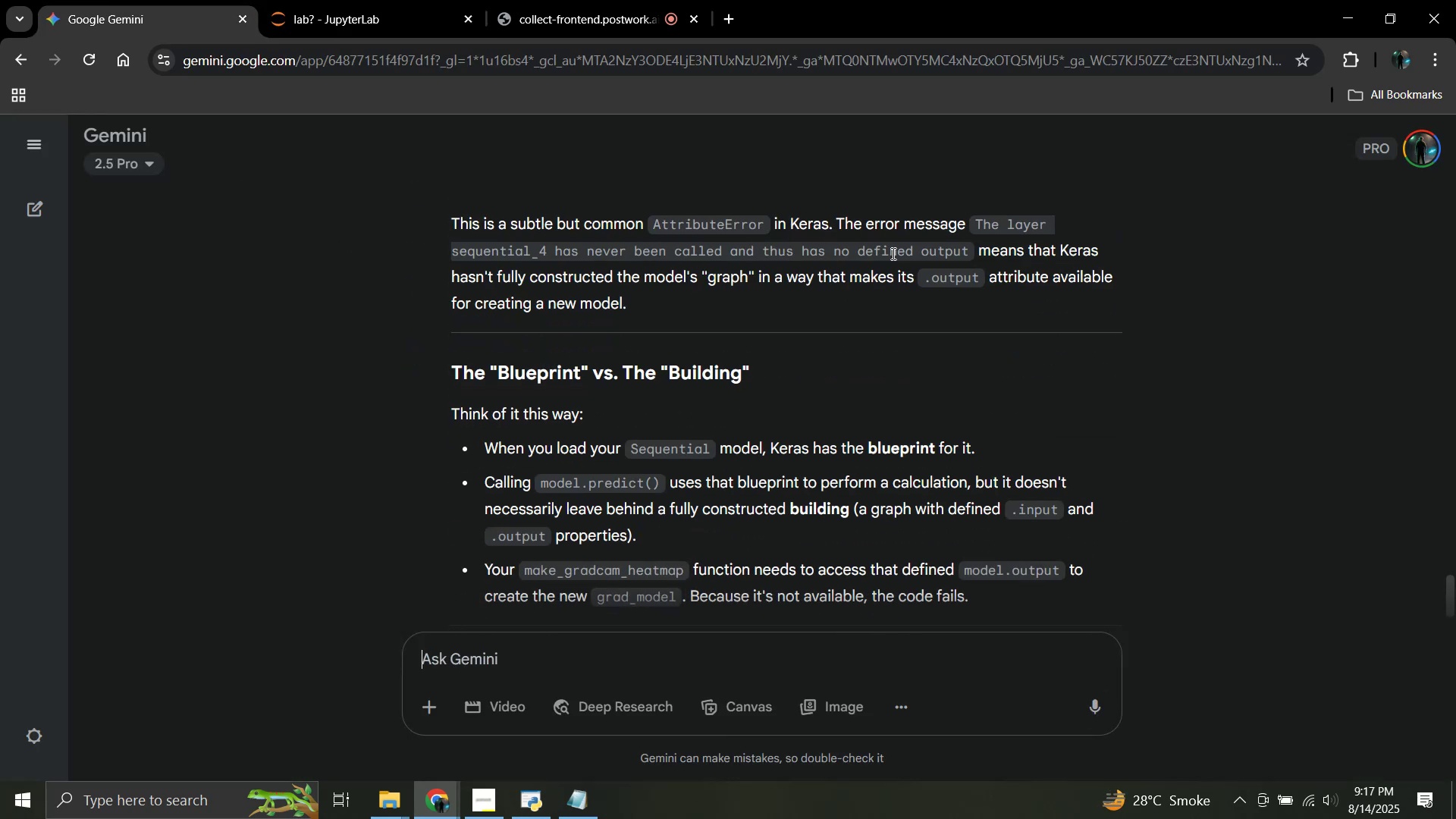 
wait(8.94)
 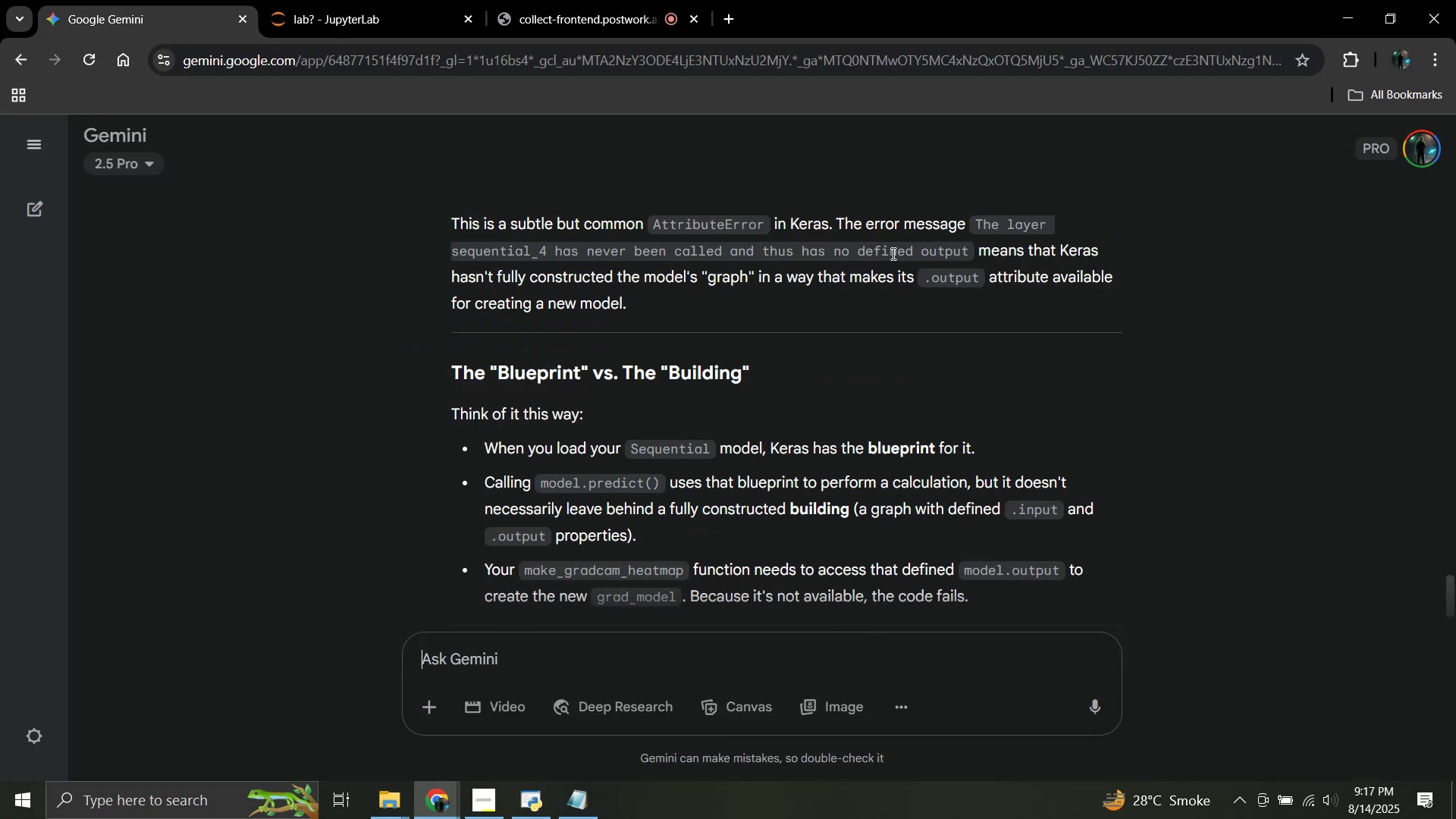 
scroll: coordinate [561, 356], scroll_direction: down, amount: 1.0
 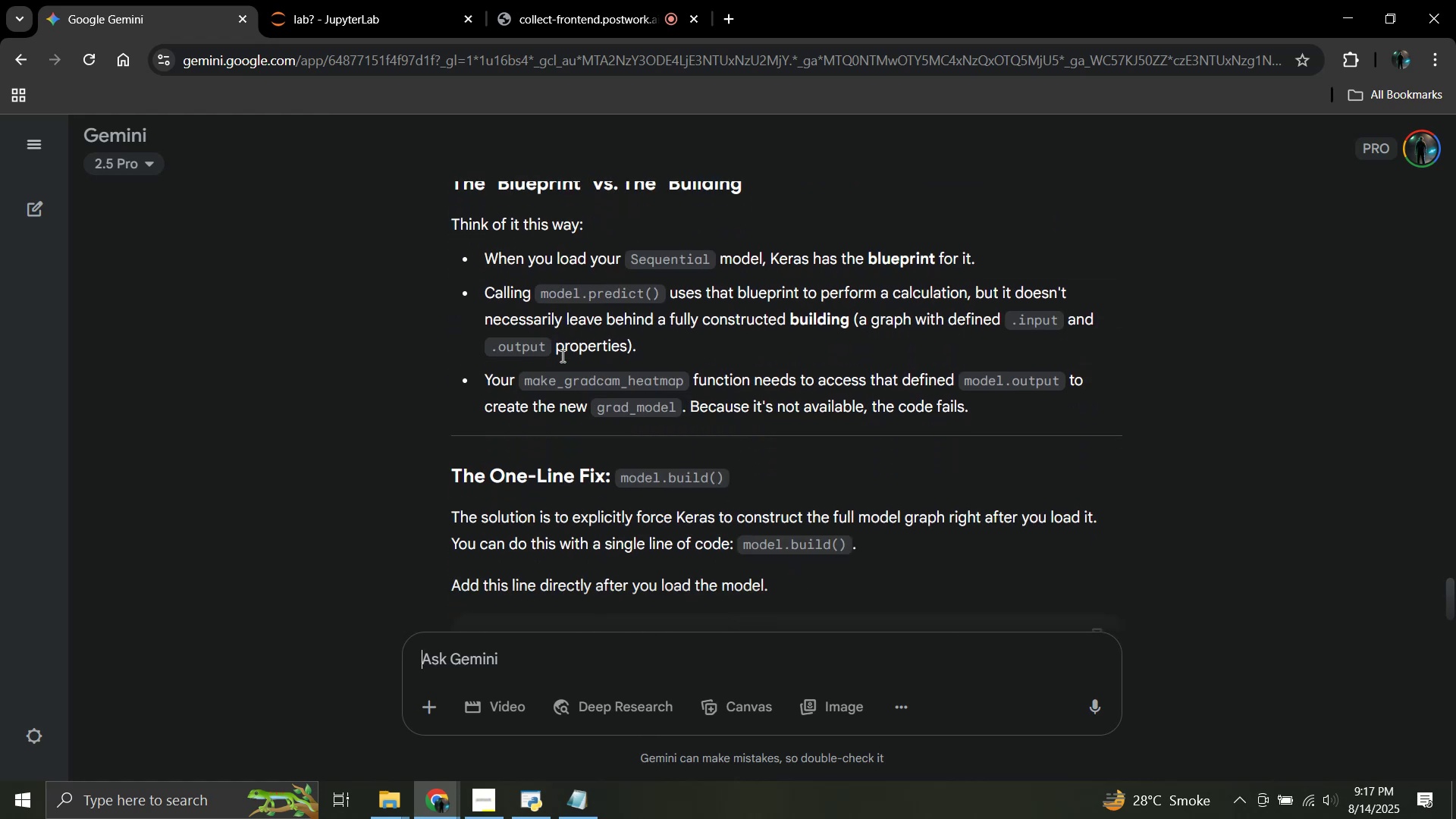 
scroll: coordinate [561, 356], scroll_direction: up, amount: 1.0
 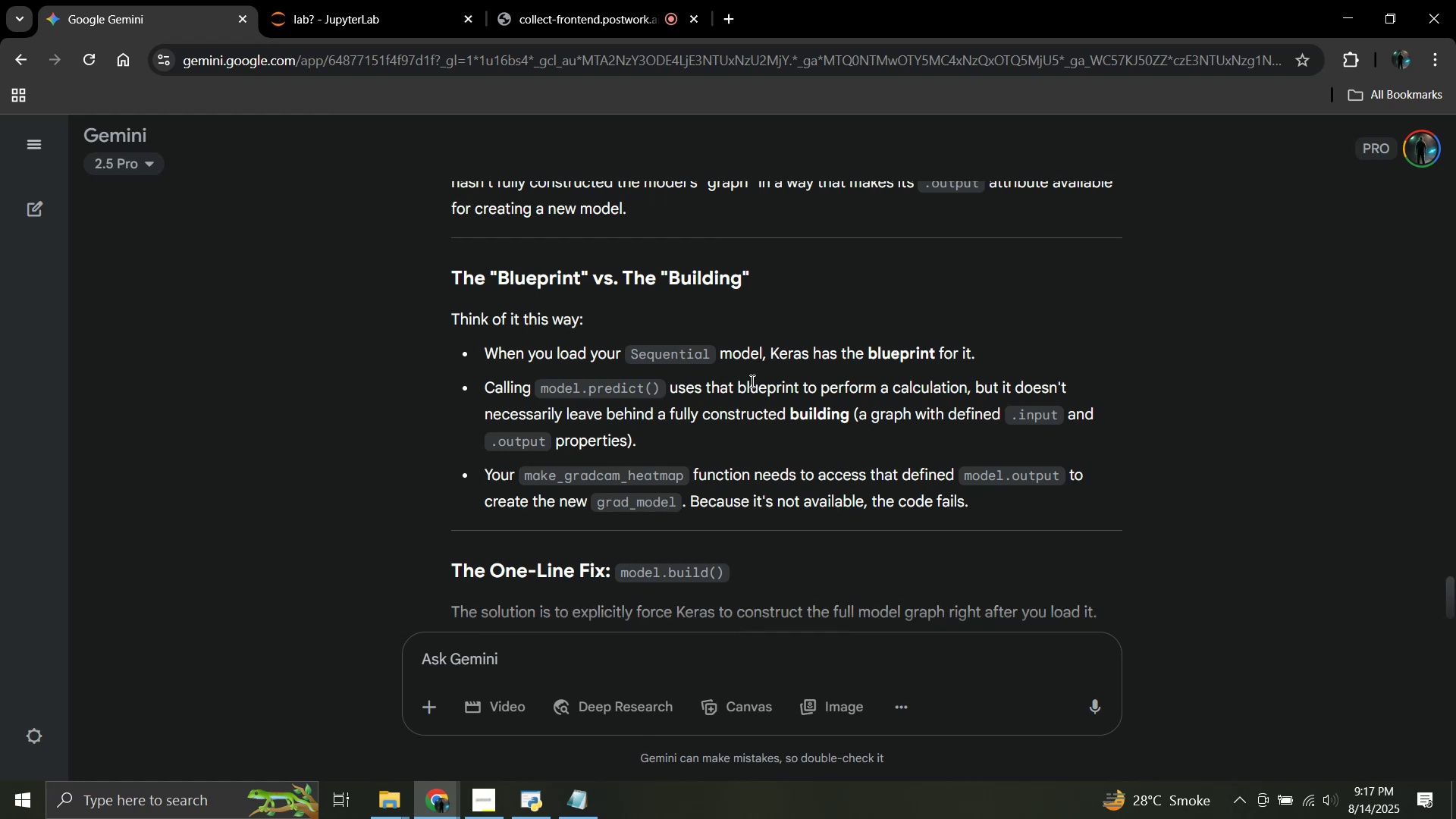 
wait(14.53)
 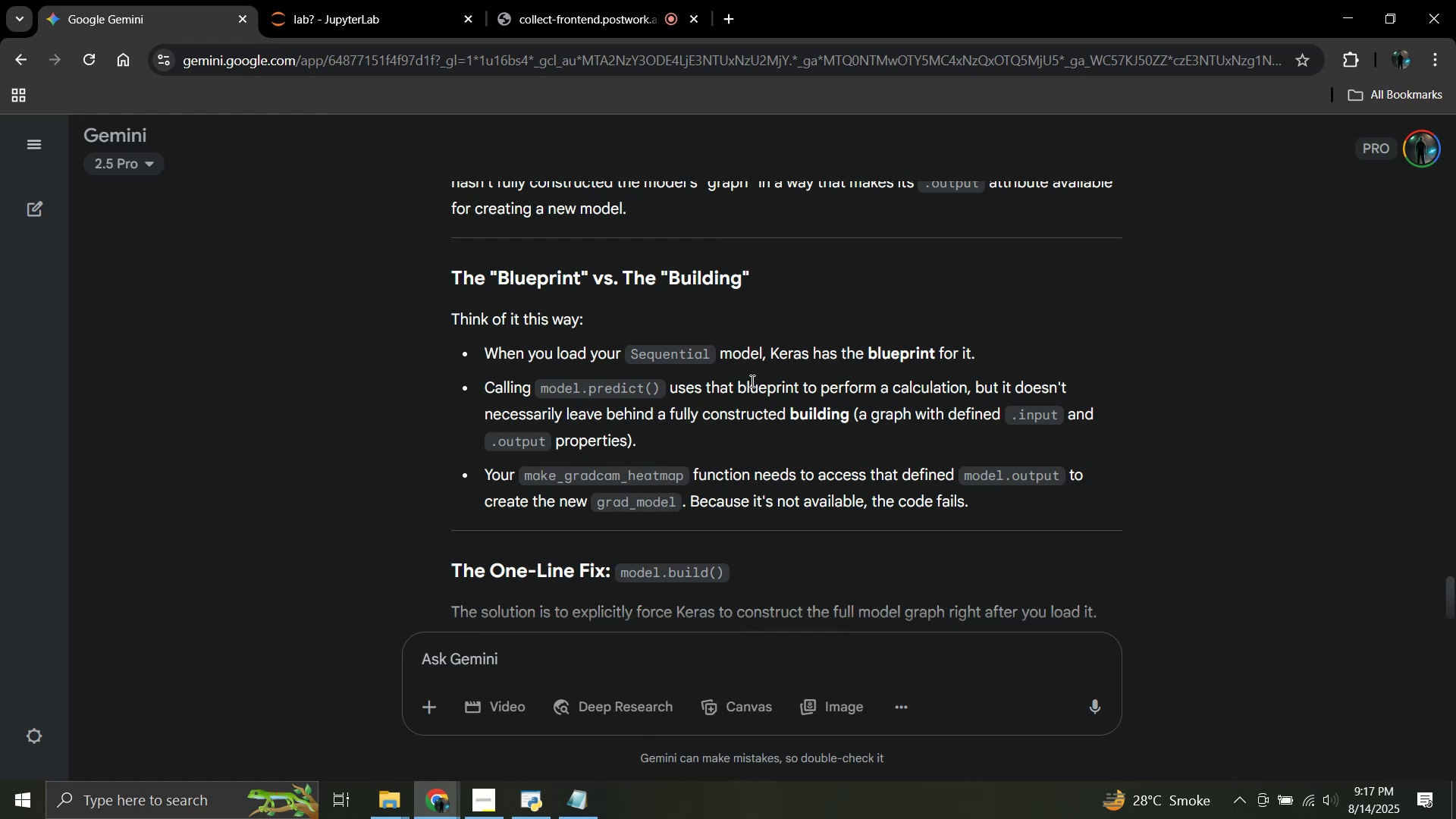 
scroll: coordinate [751, 381], scroll_direction: down, amount: 4.0
 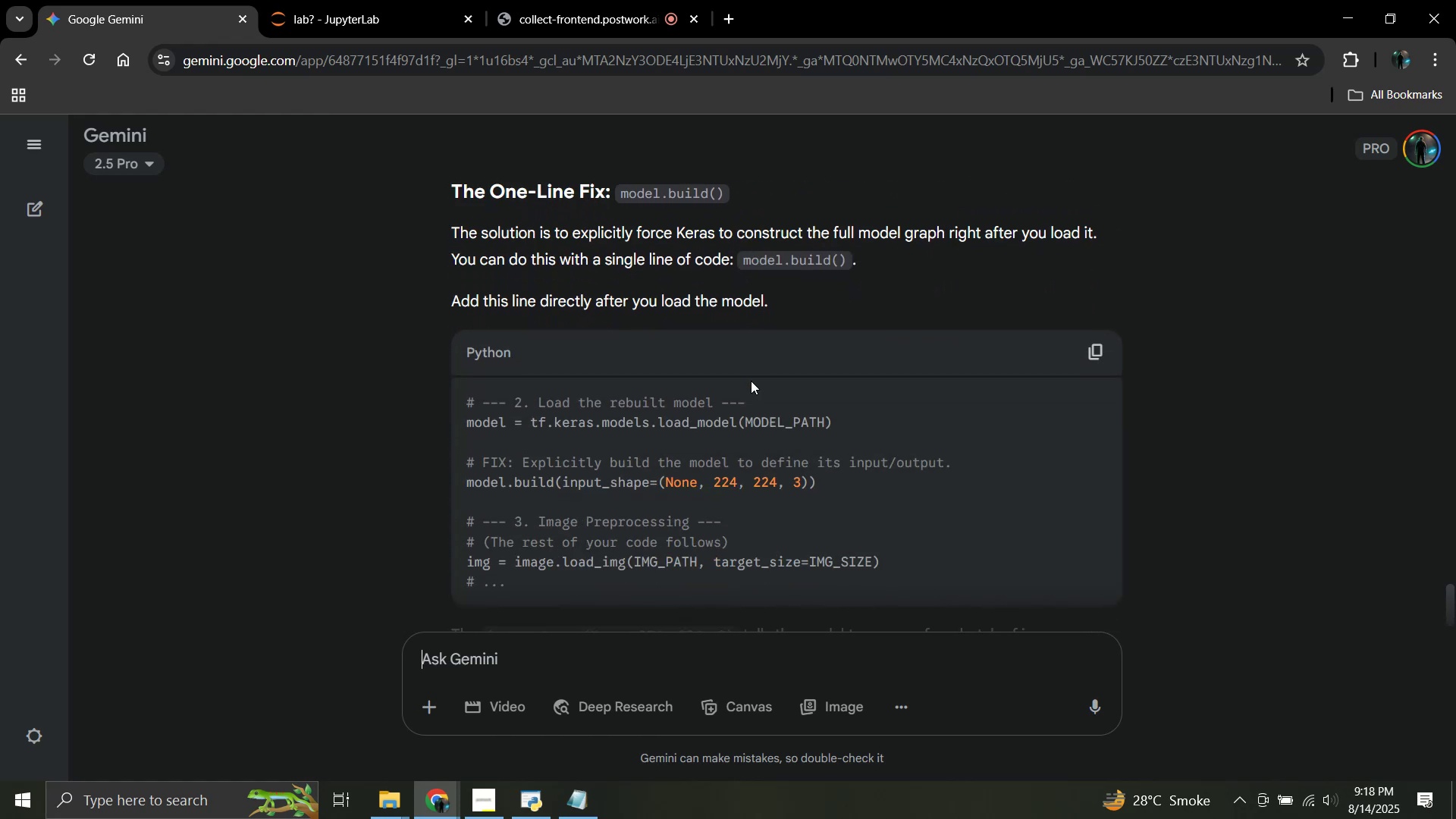 
scroll: coordinate [751, 381], scroll_direction: up, amount: 1.0
 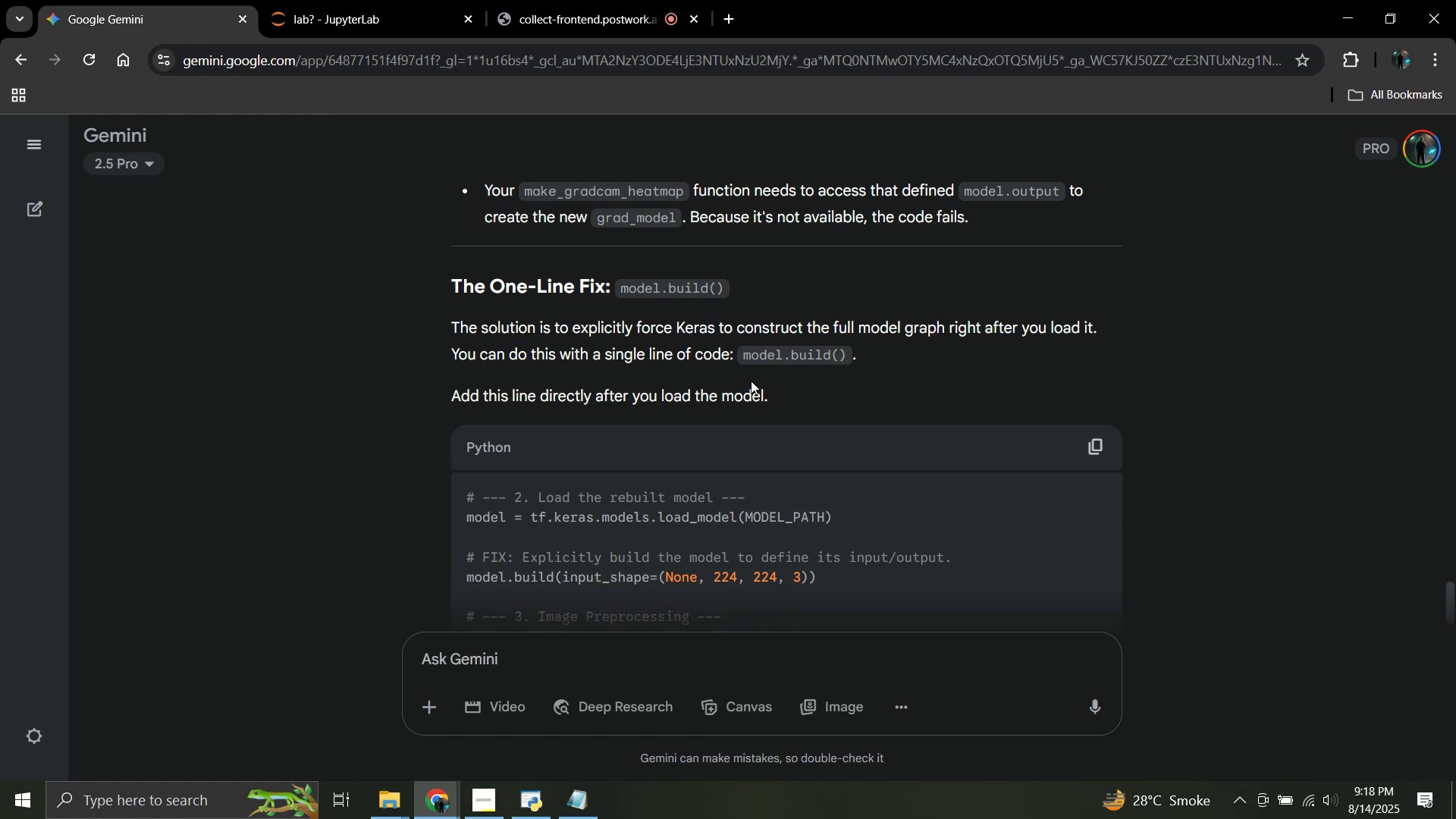 
wait(9.77)
 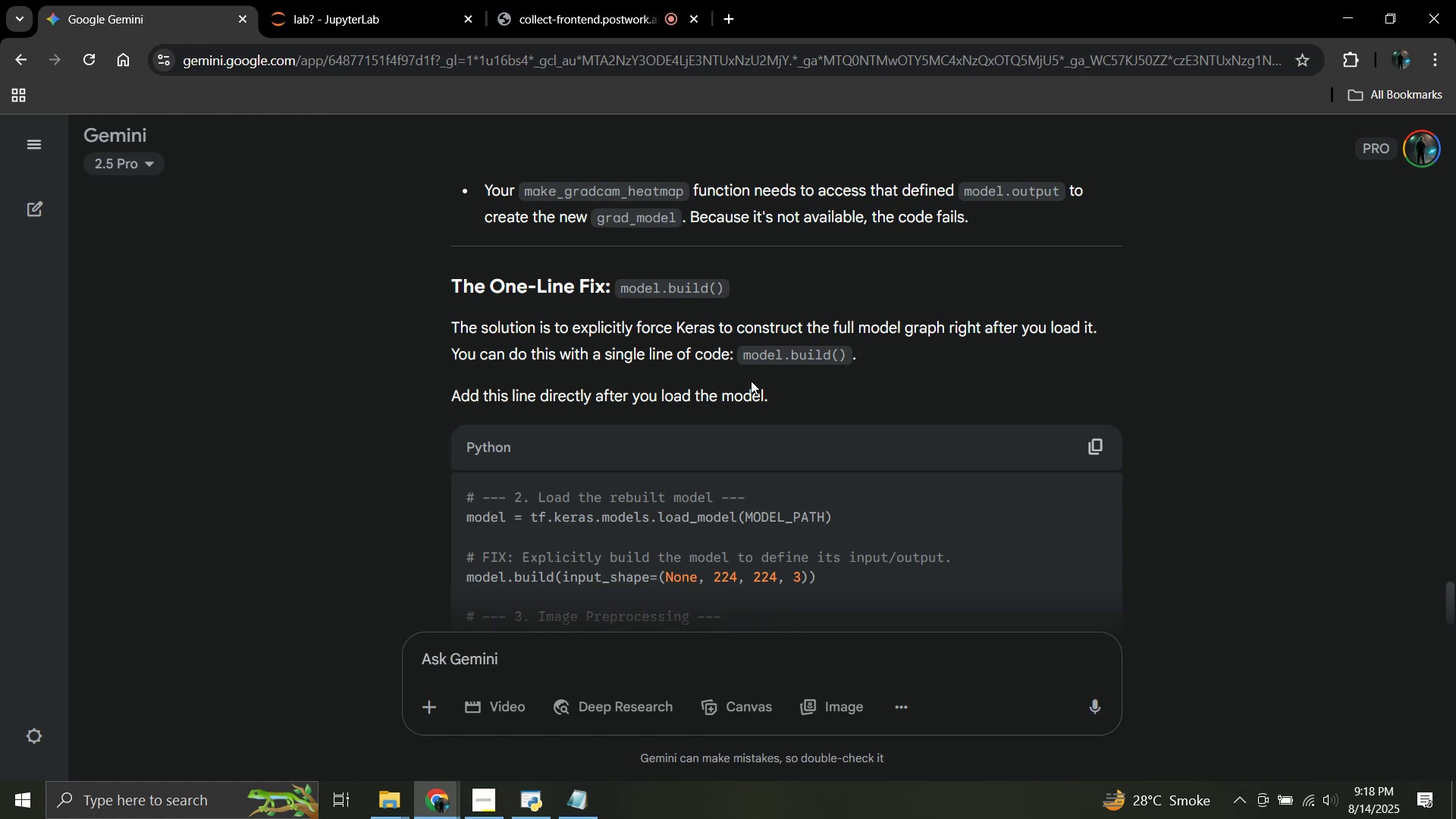 
scroll: coordinate [751, 381], scroll_direction: down, amount: 2.0
 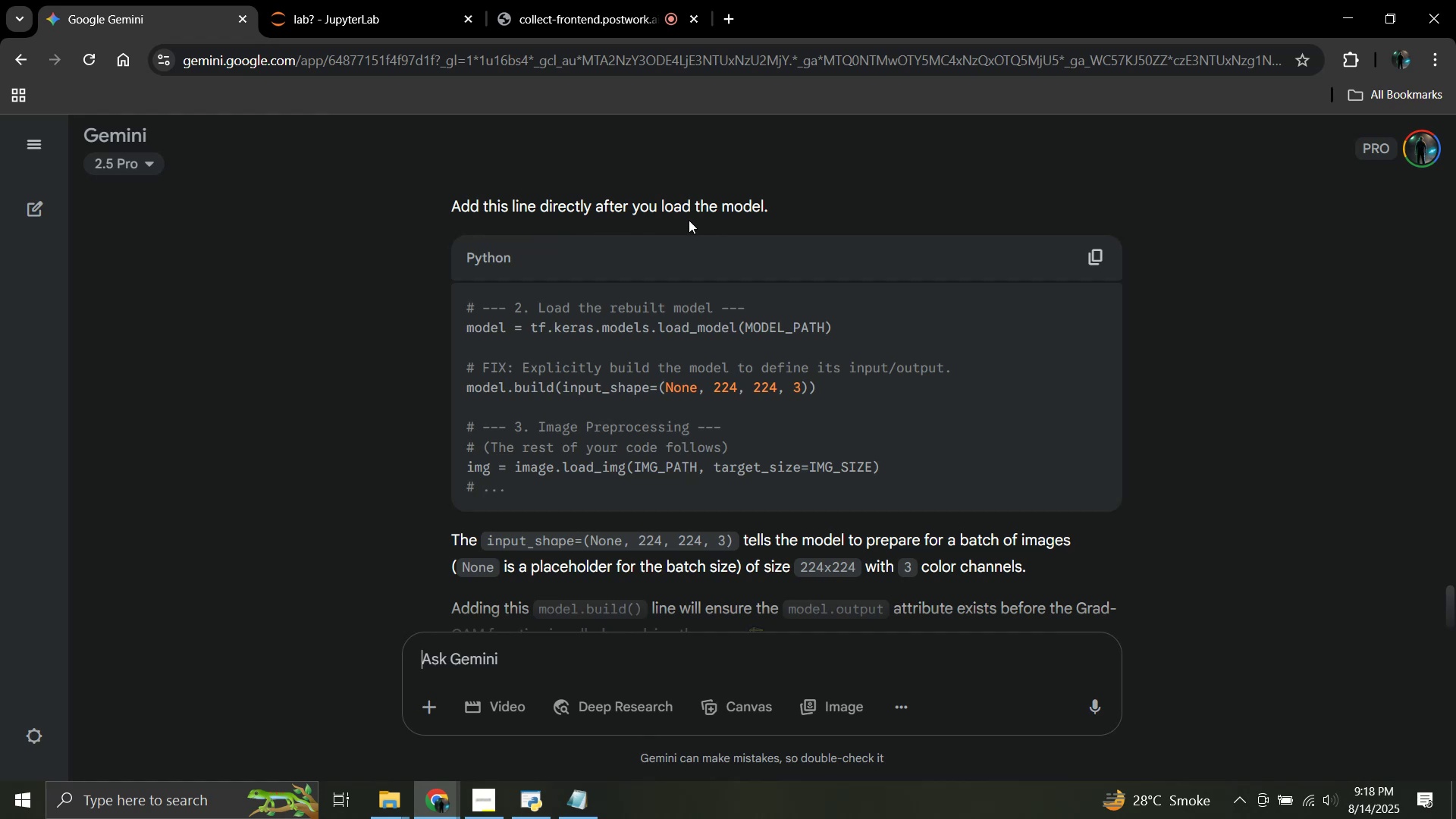 
wait(6.53)
 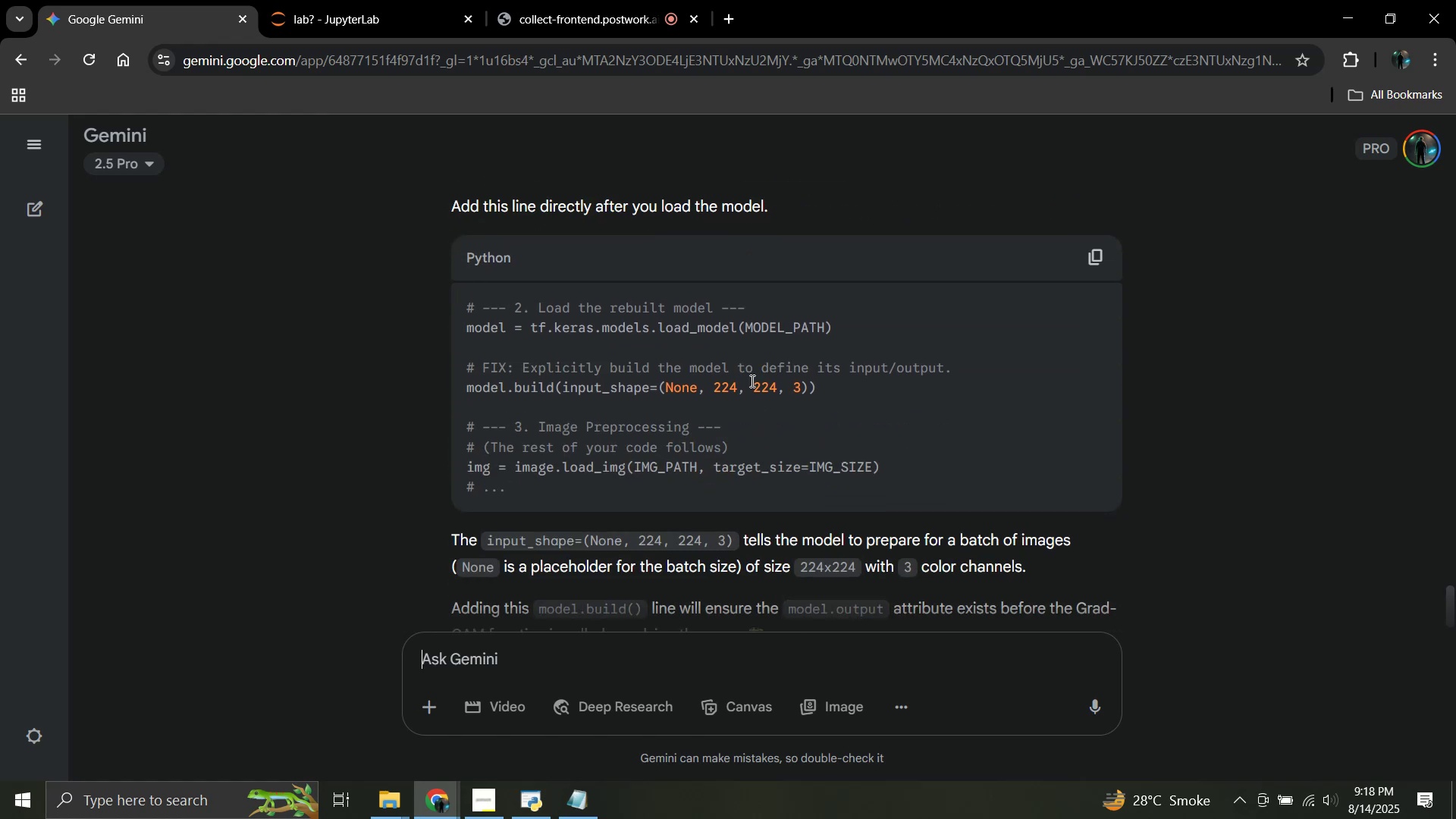 
scroll: coordinate [689, 220], scroll_direction: down, amount: 1.0
 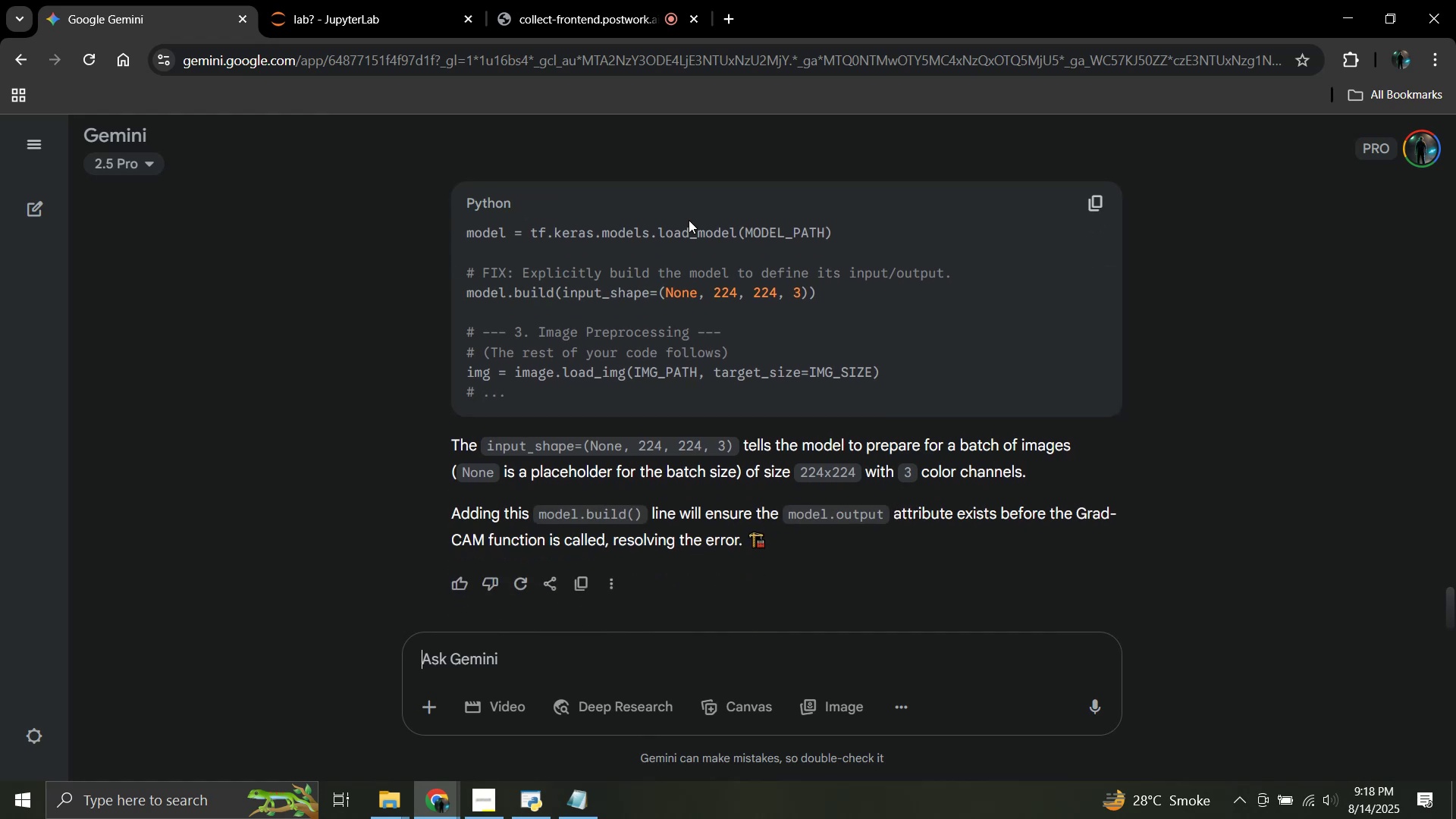 
scroll: coordinate [689, 220], scroll_direction: up, amount: 1.0
 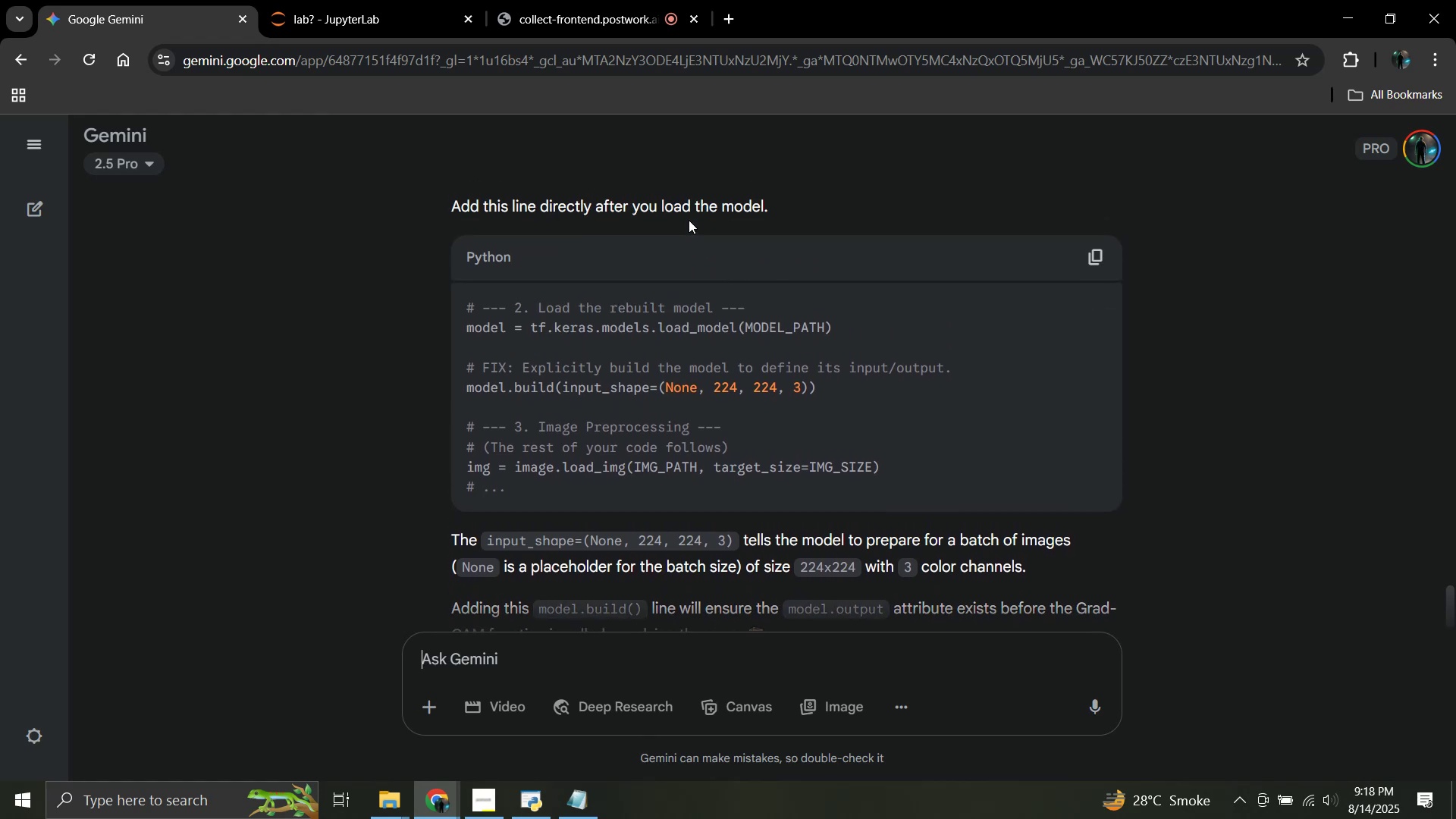 
scroll: coordinate [689, 220], scroll_direction: down, amount: 2.0
 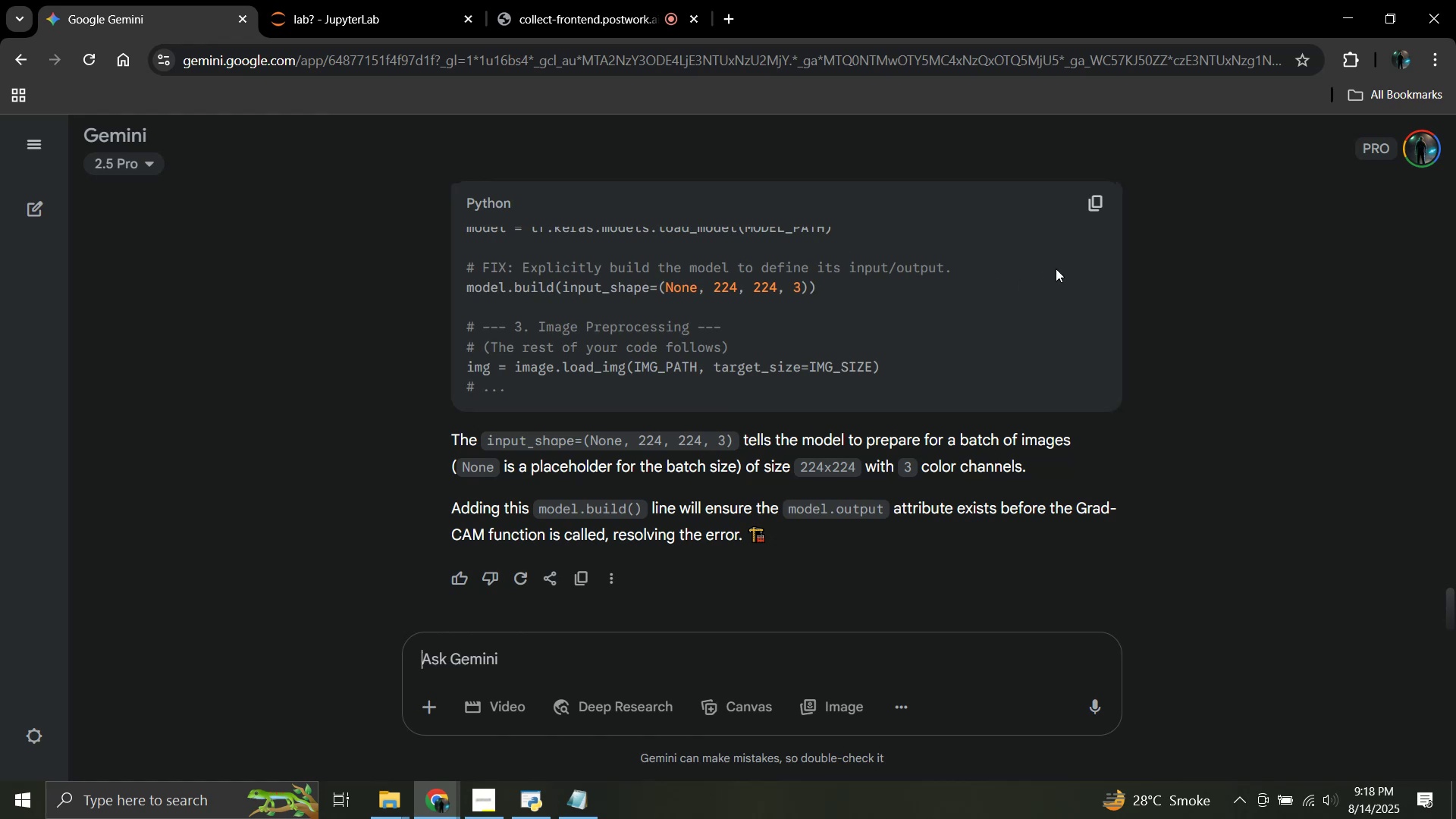 
left_click([1091, 215])
 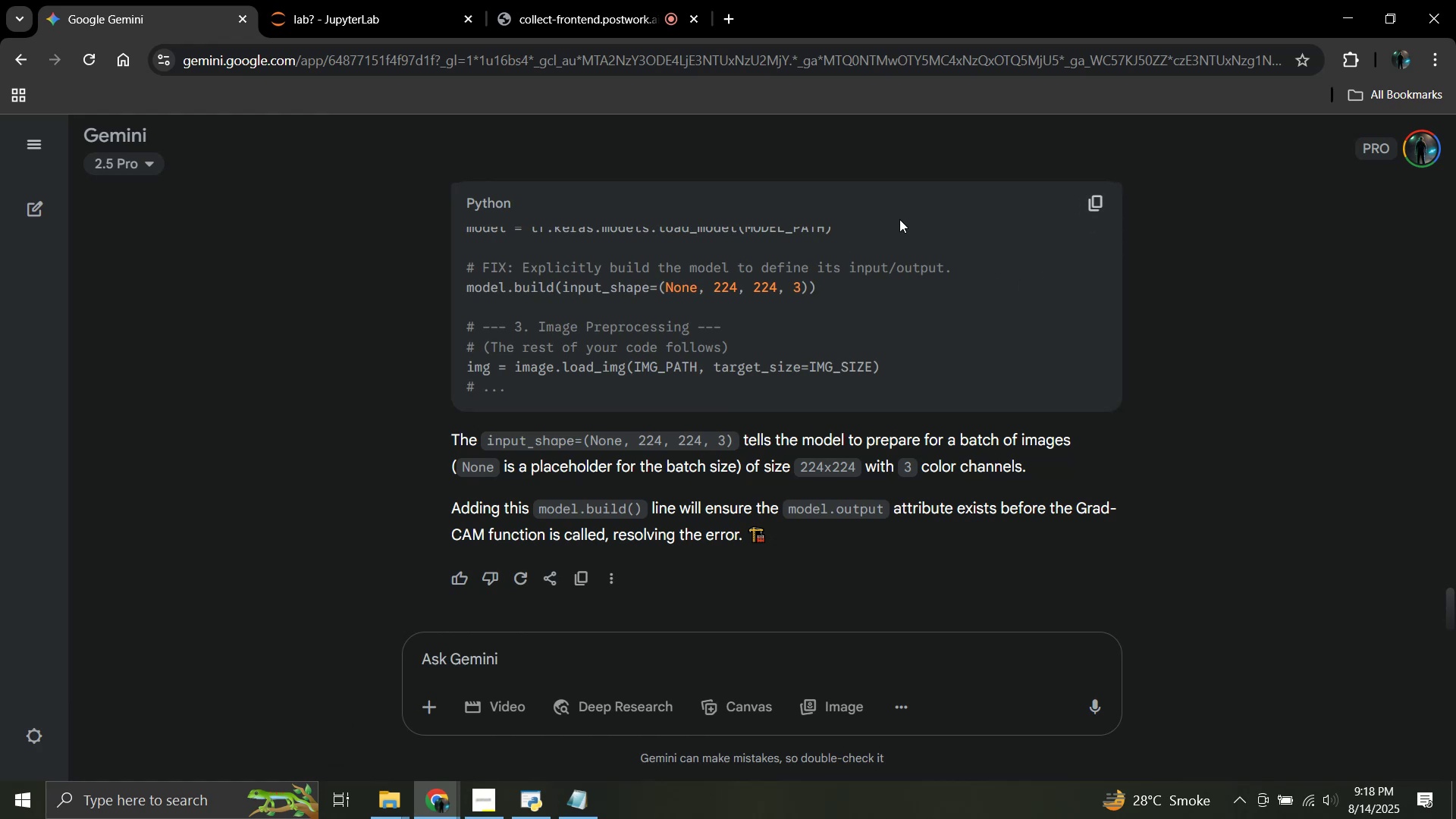 
left_click([351, 0])
 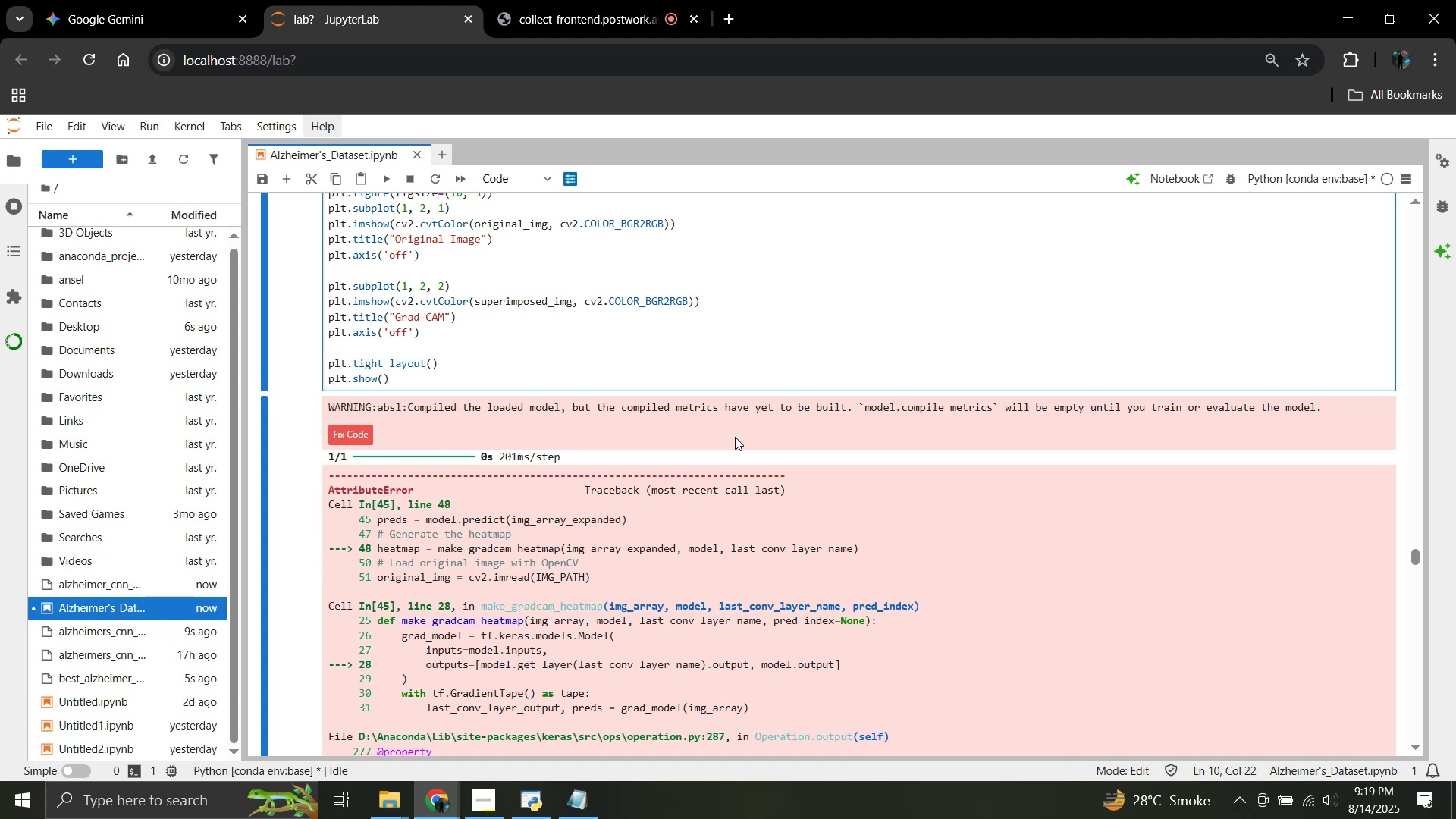 
wait(86.51)
 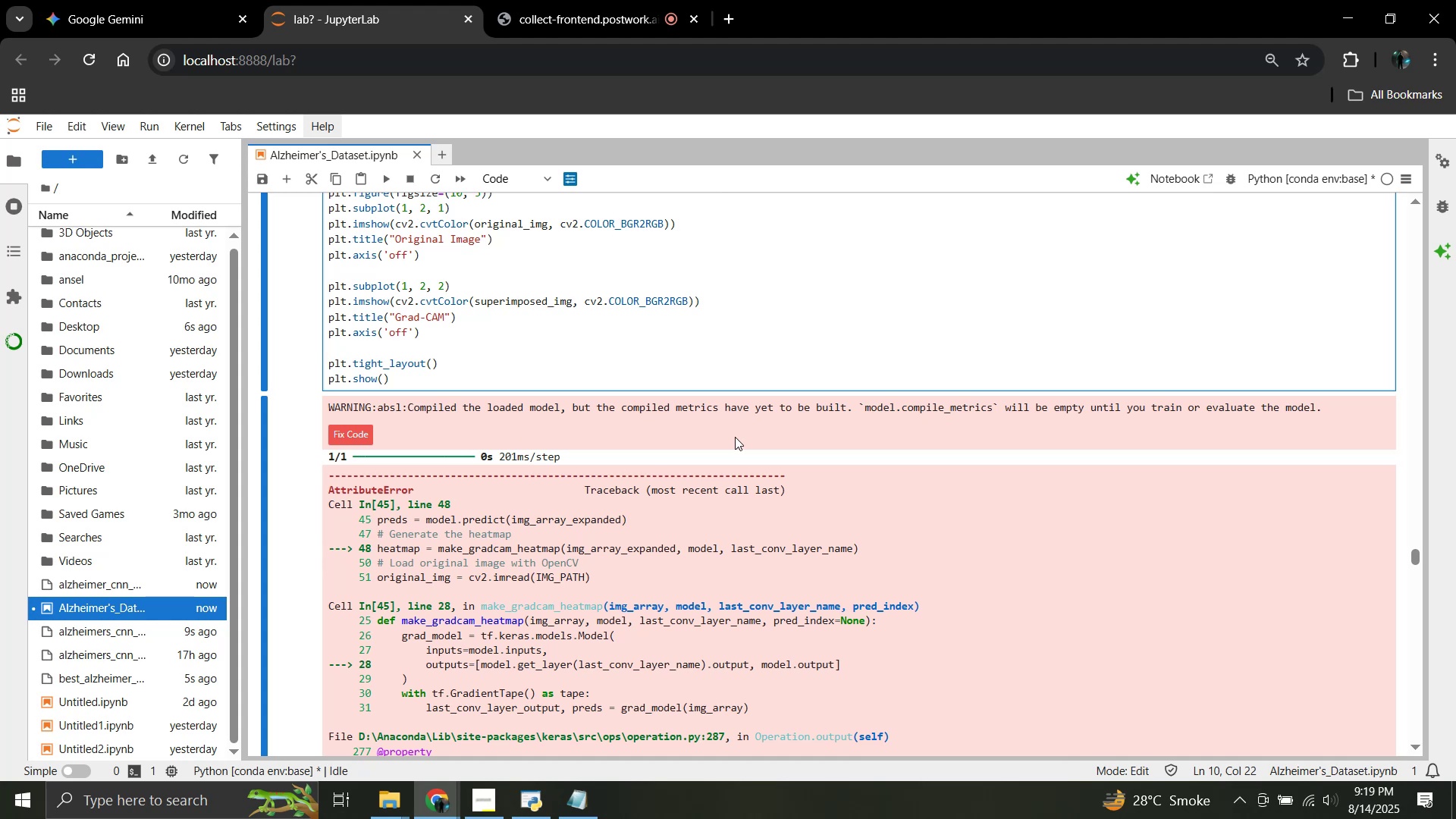 
scroll: coordinate [598, 410], scroll_direction: down, amount: 2.0
 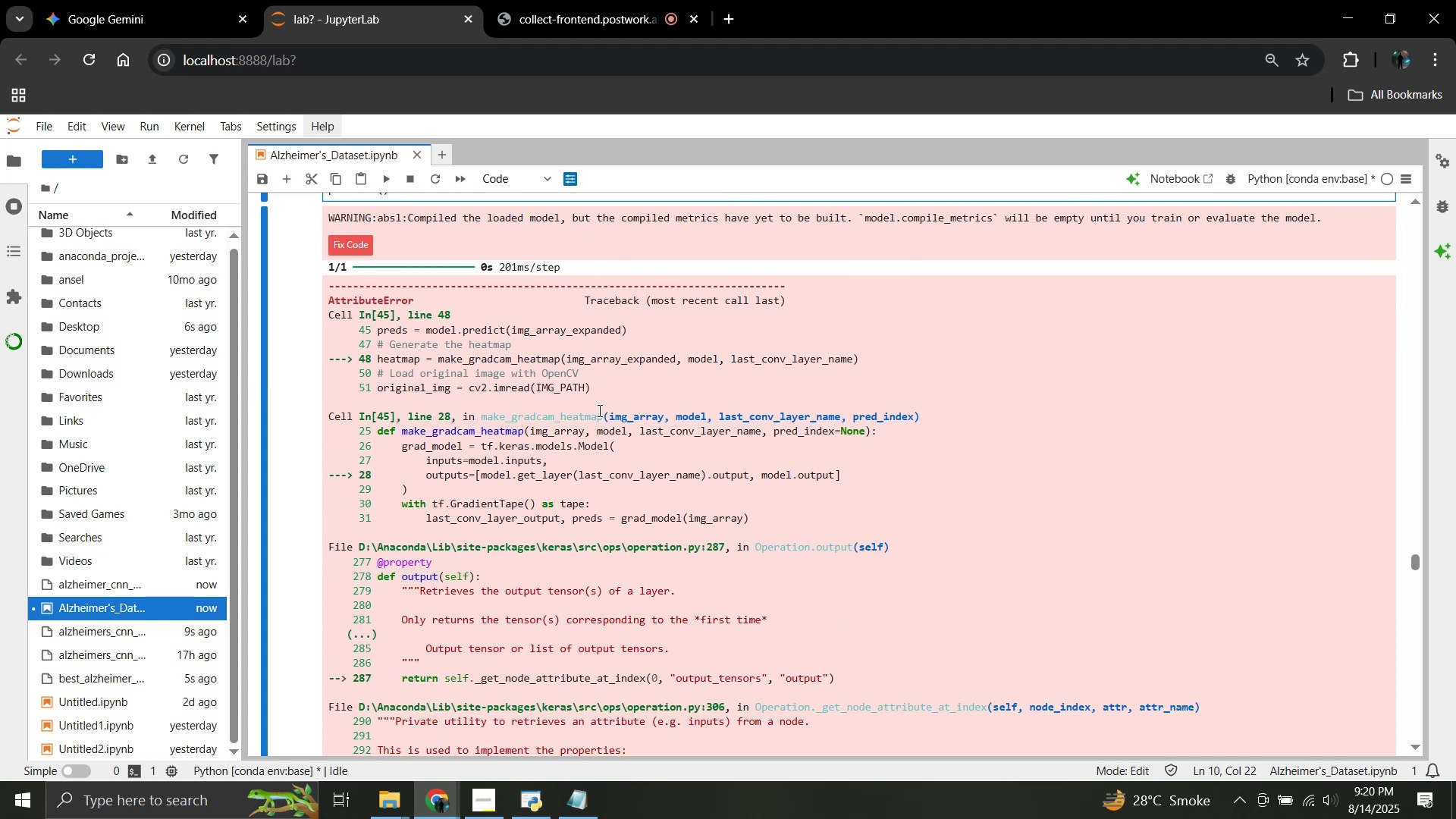 